 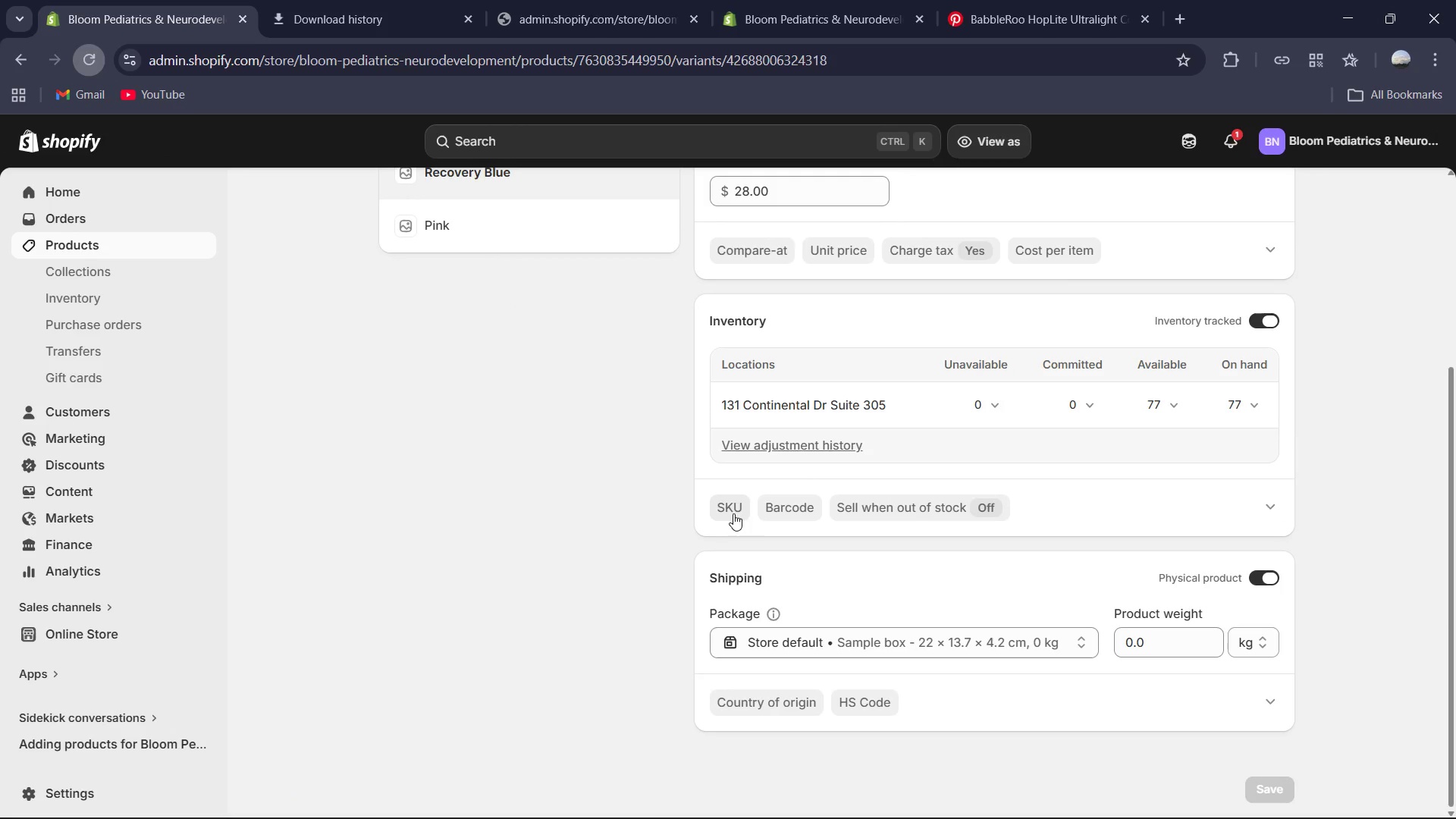 
left_click([727, 585])
 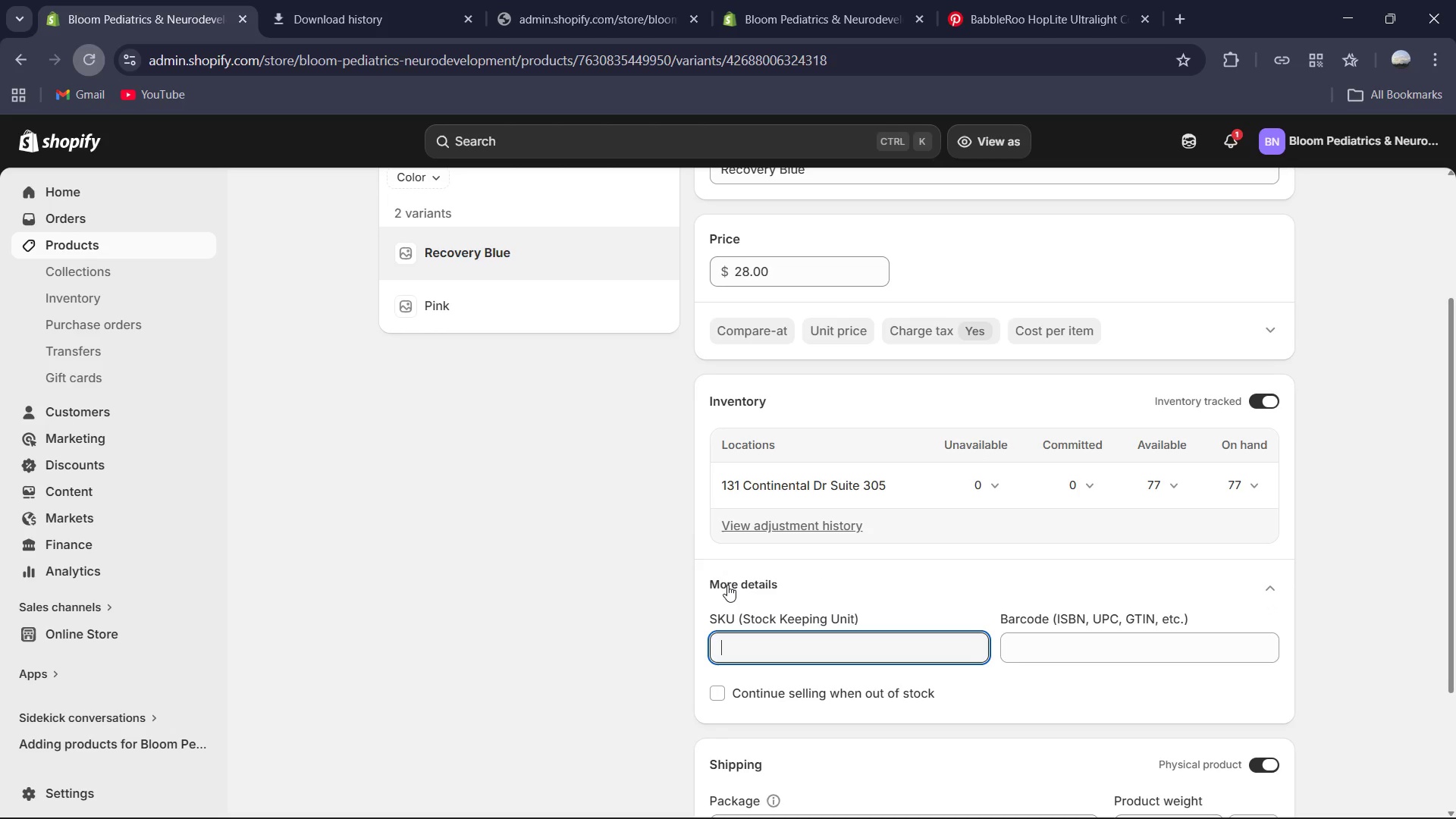 
type(bp-MB-C8-RB)
 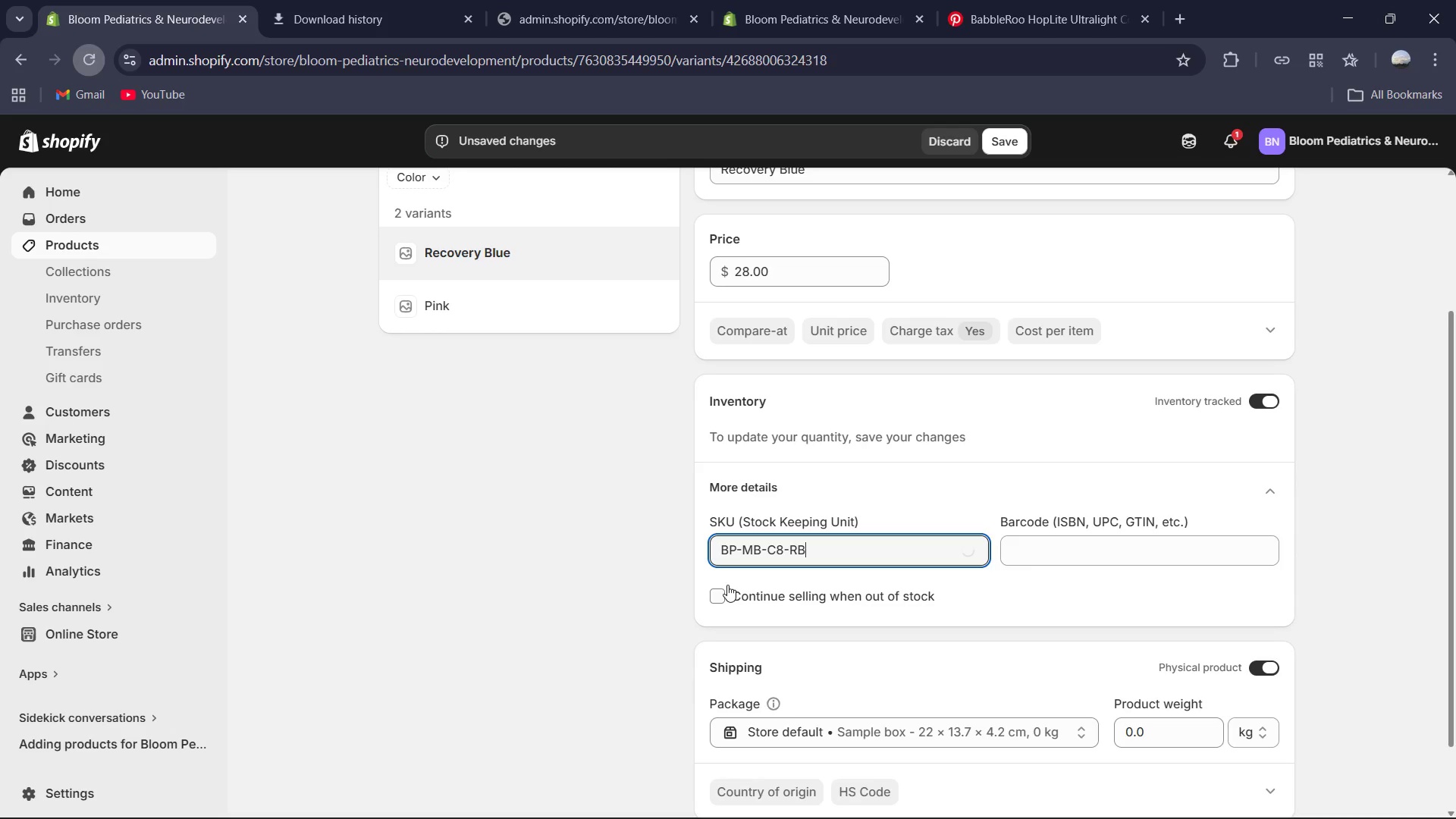 
left_click([1003, 143])
 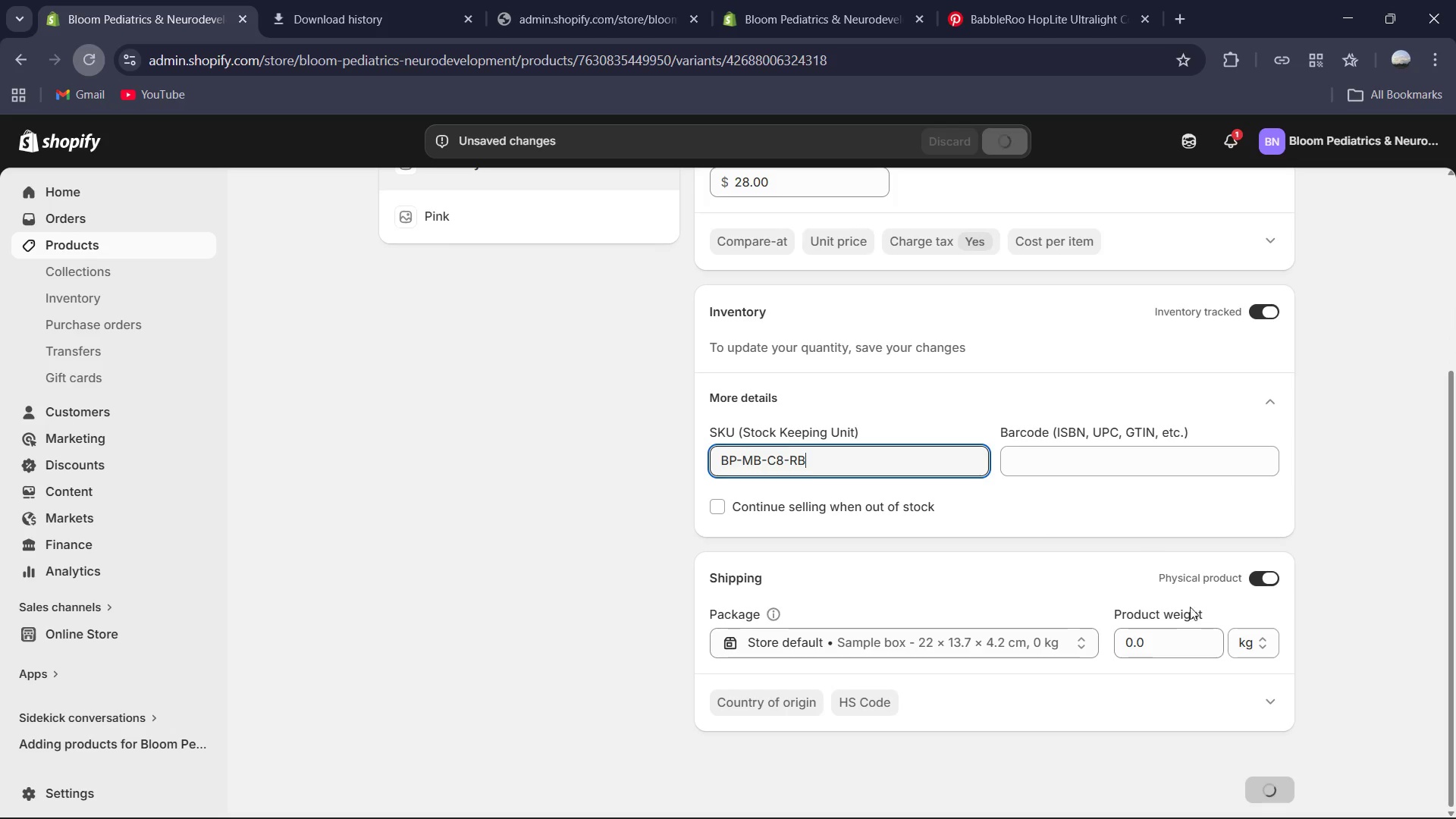 
key(Control+ControlLeft)
 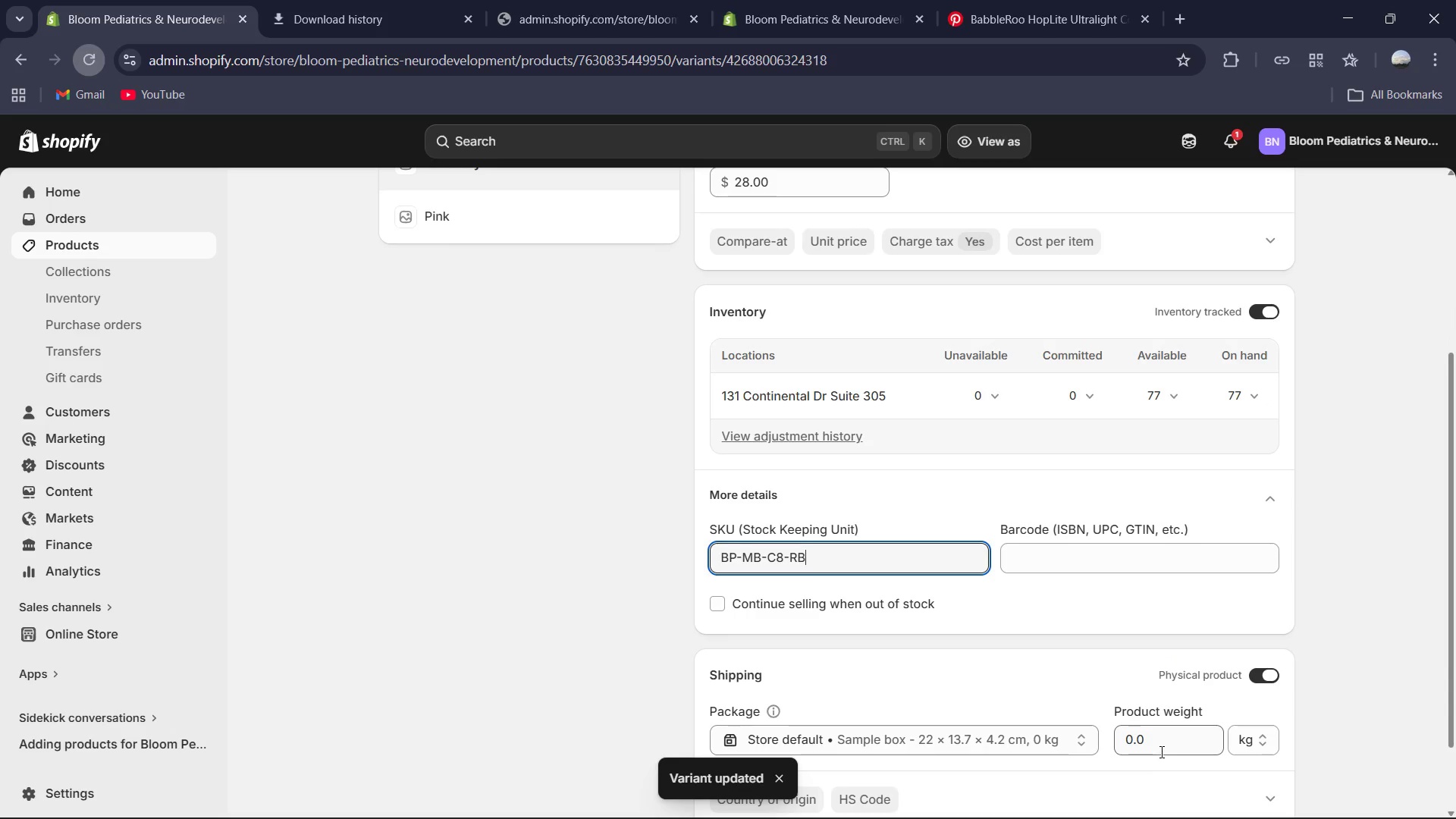 
left_click([1163, 748])
 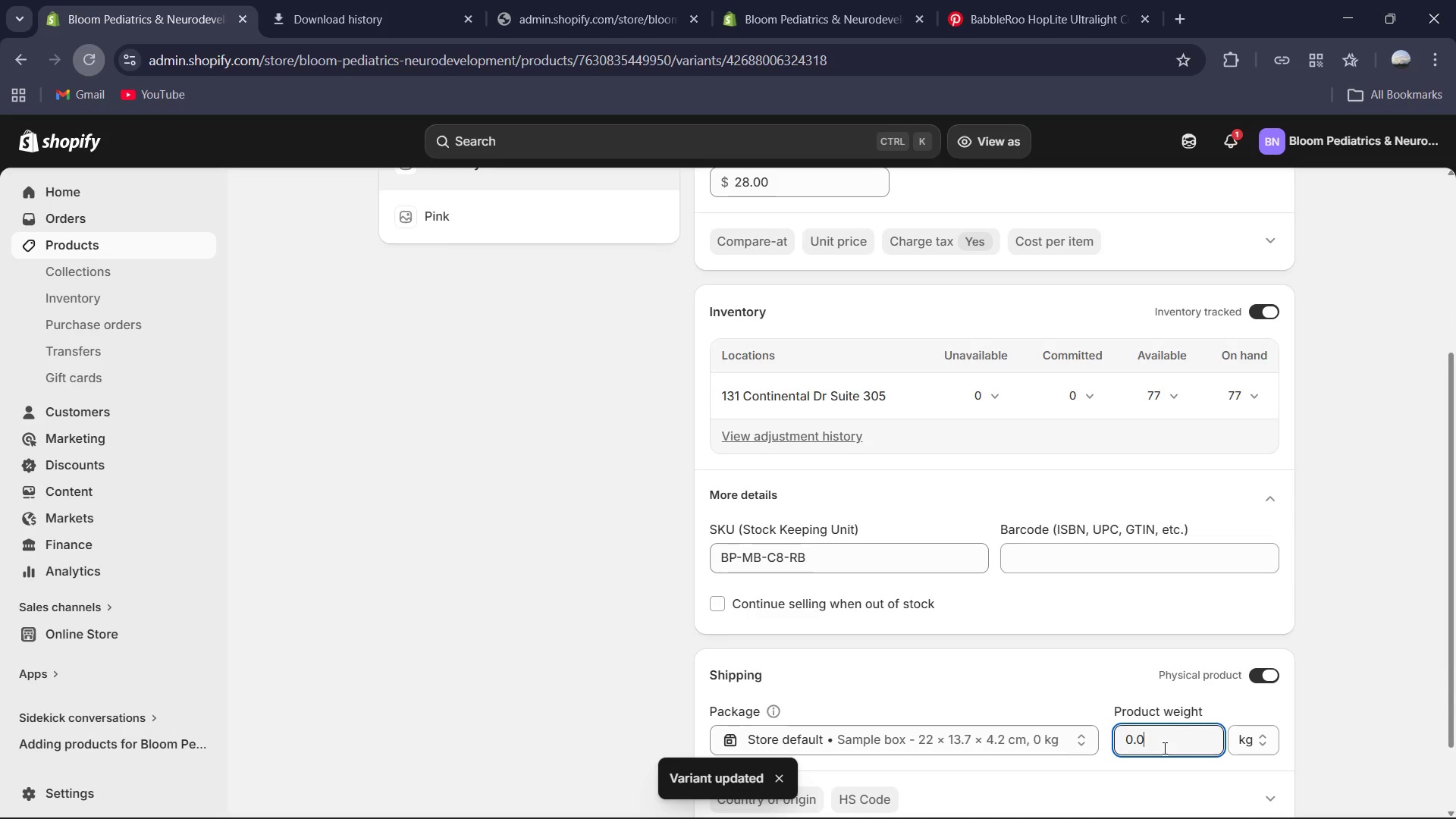 
key(Control+A)
 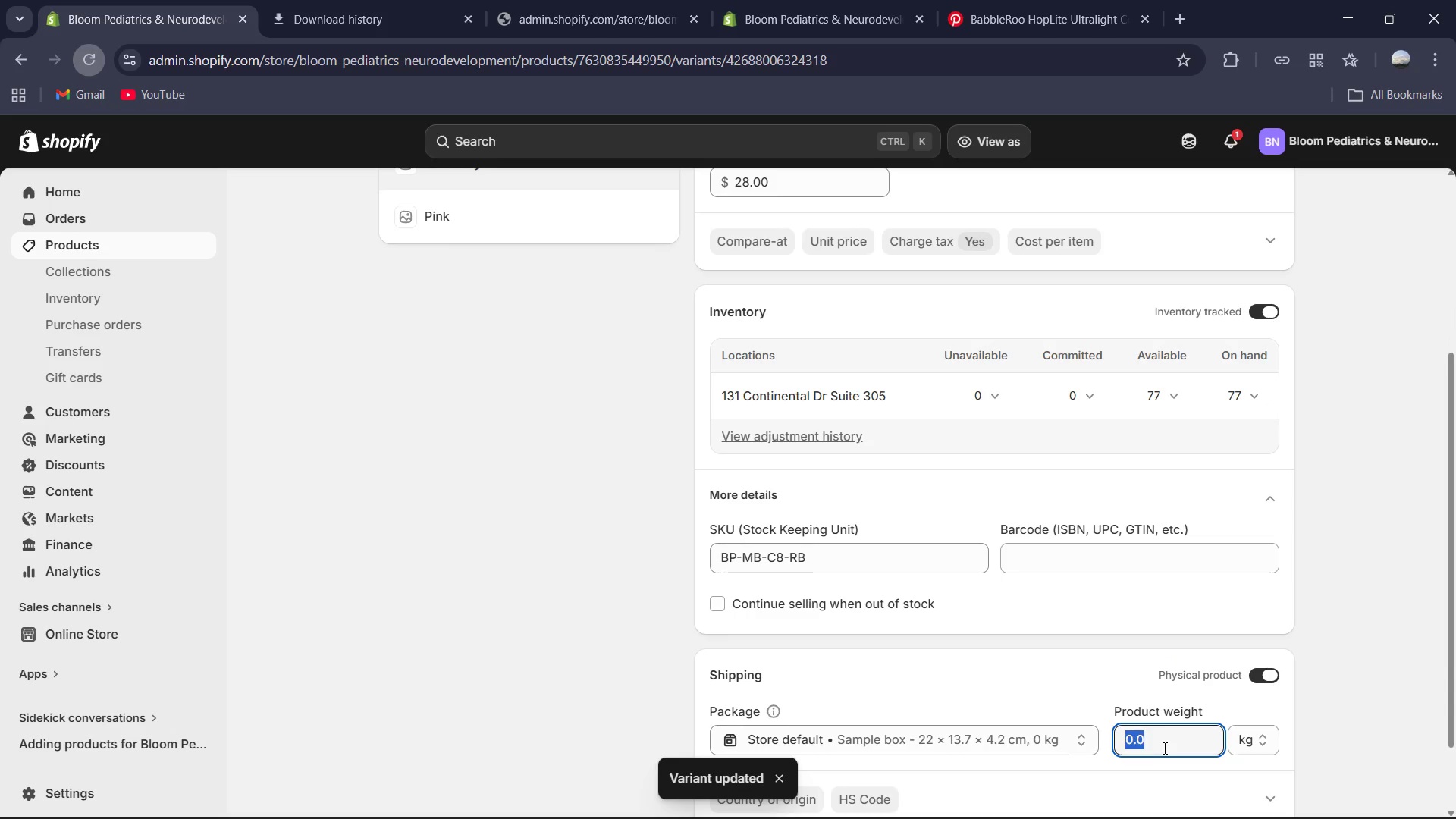 
key(Numpad0)
 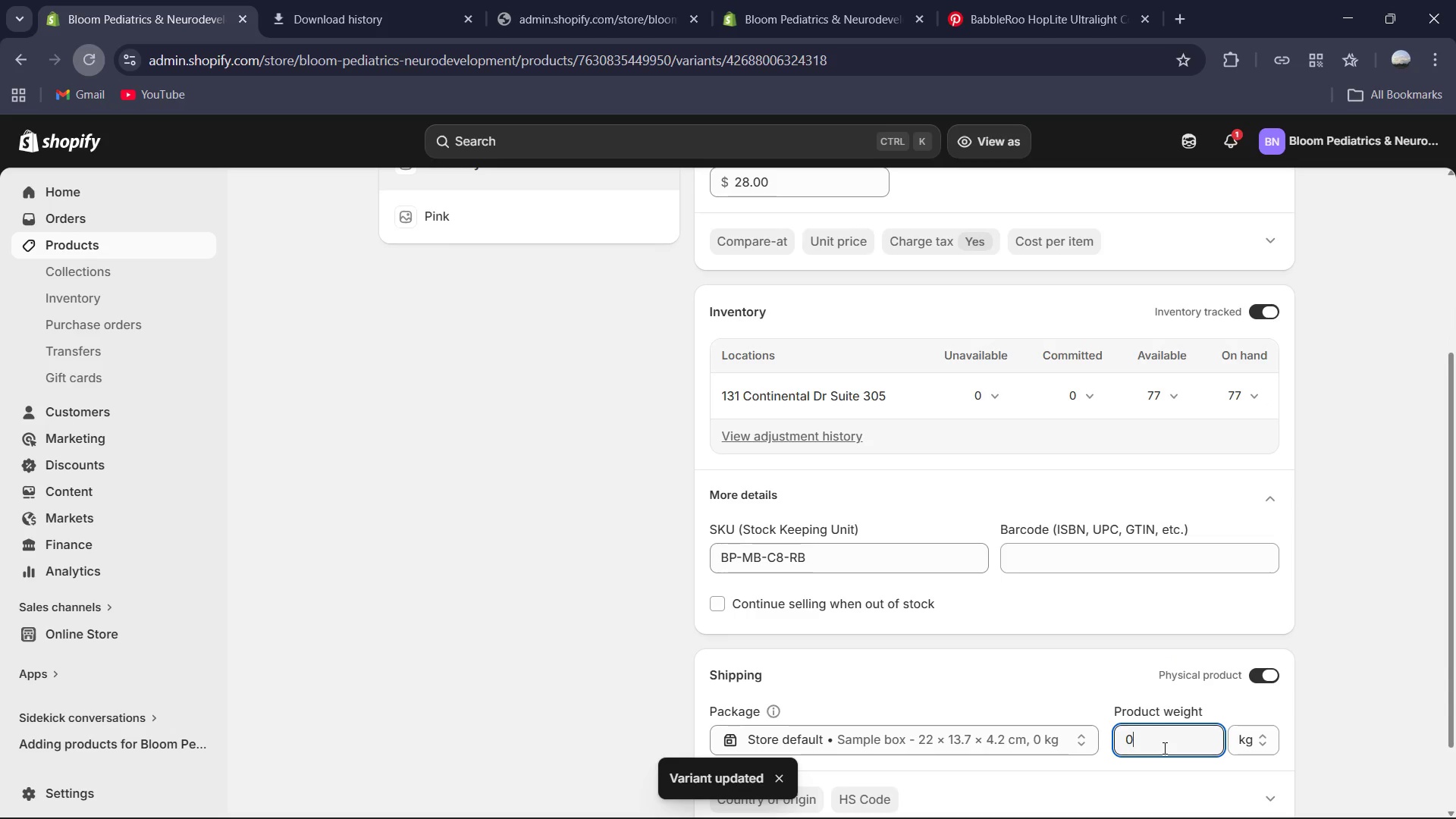 
key(Numpad3)
 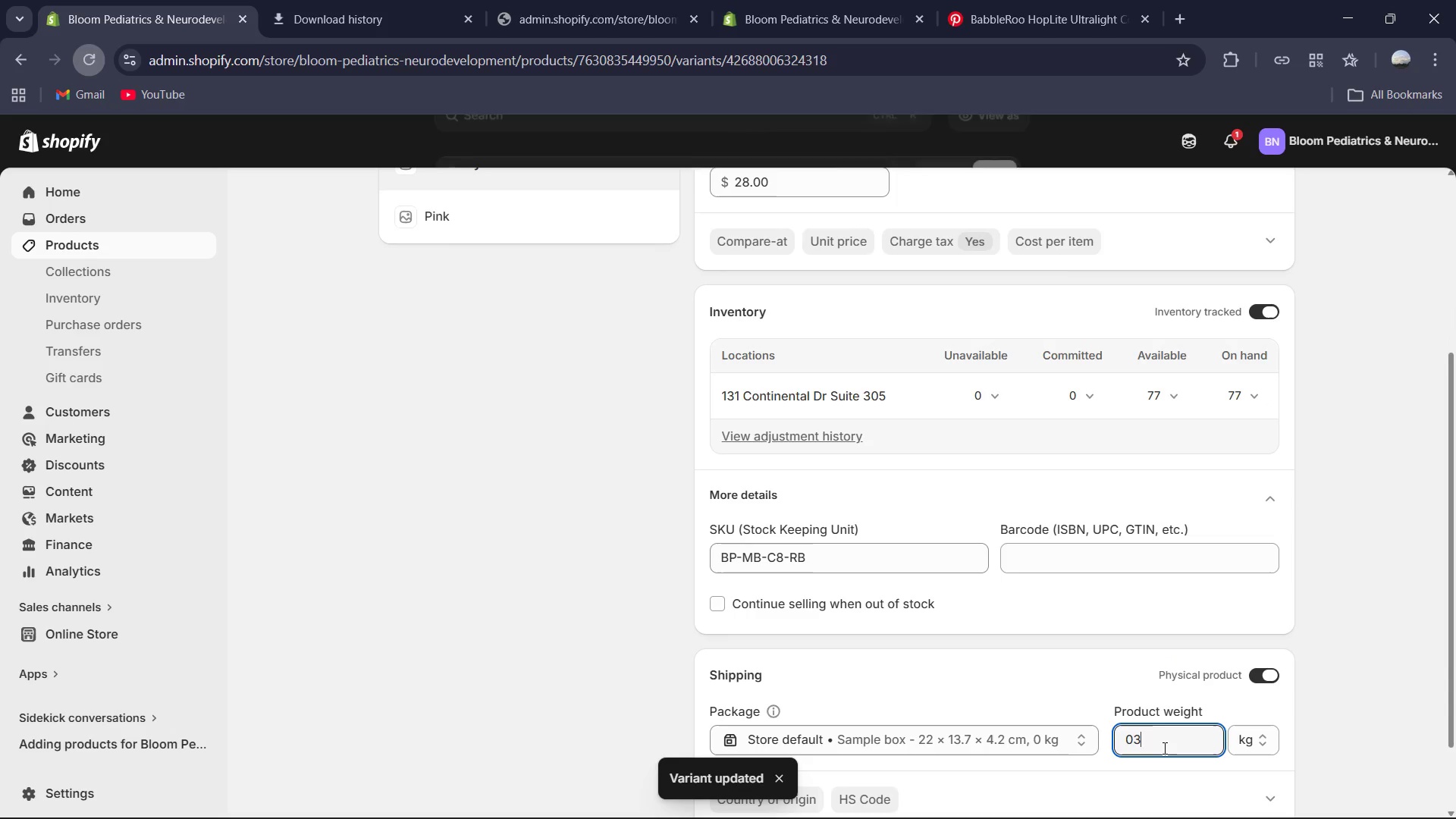 
key(Numpad6)
 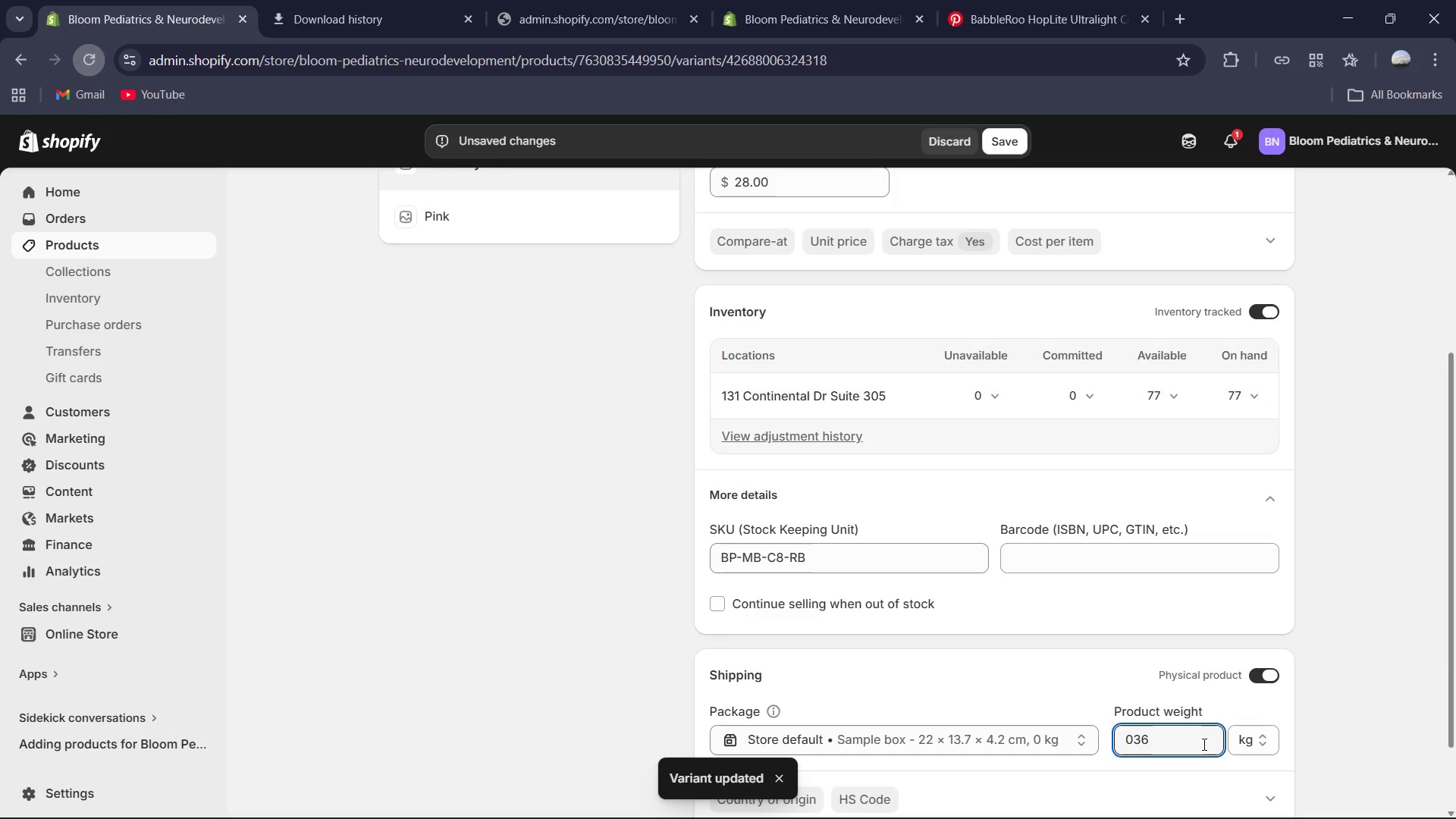 
key(Backspace)
 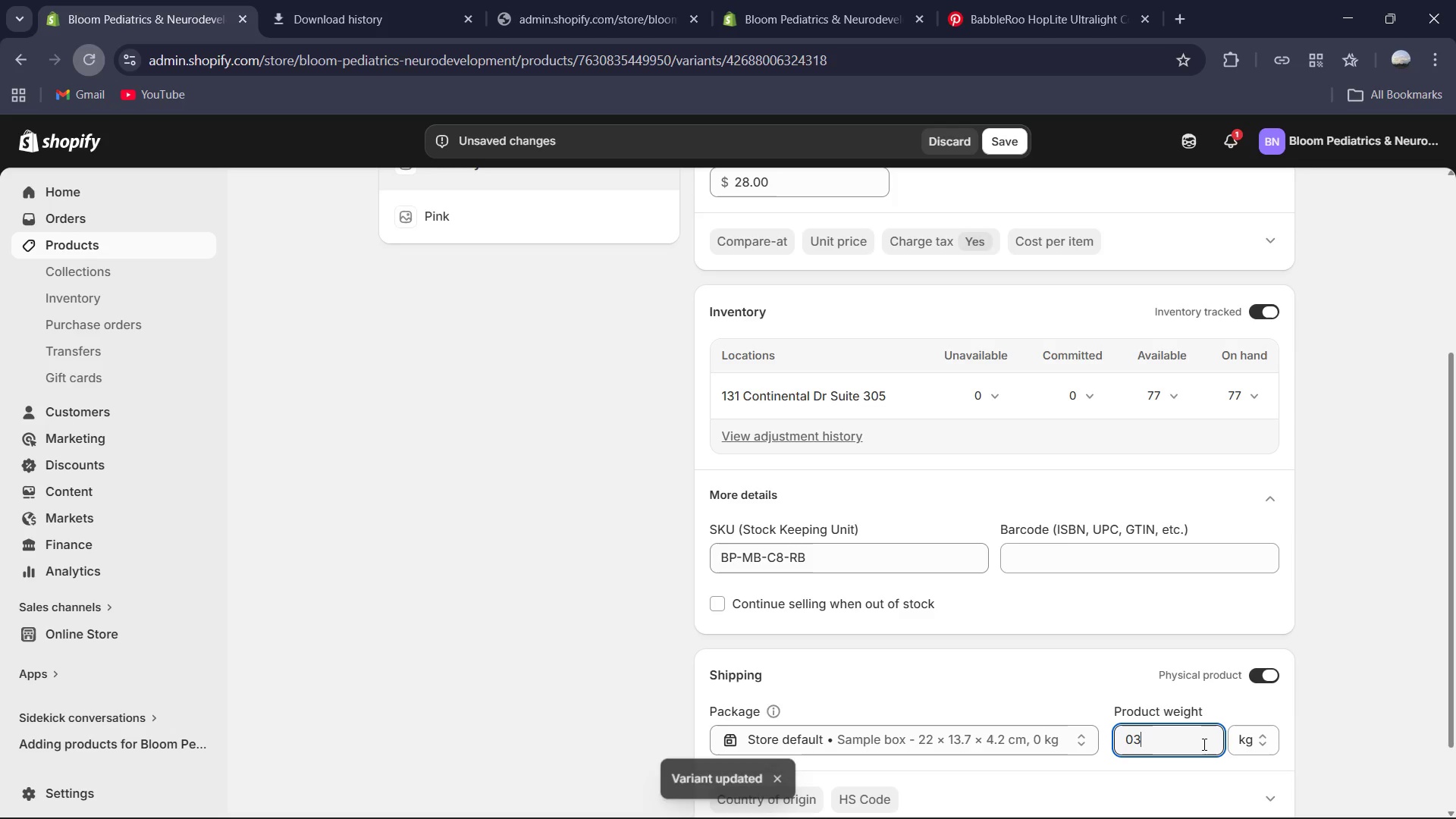 
key(Backspace)
 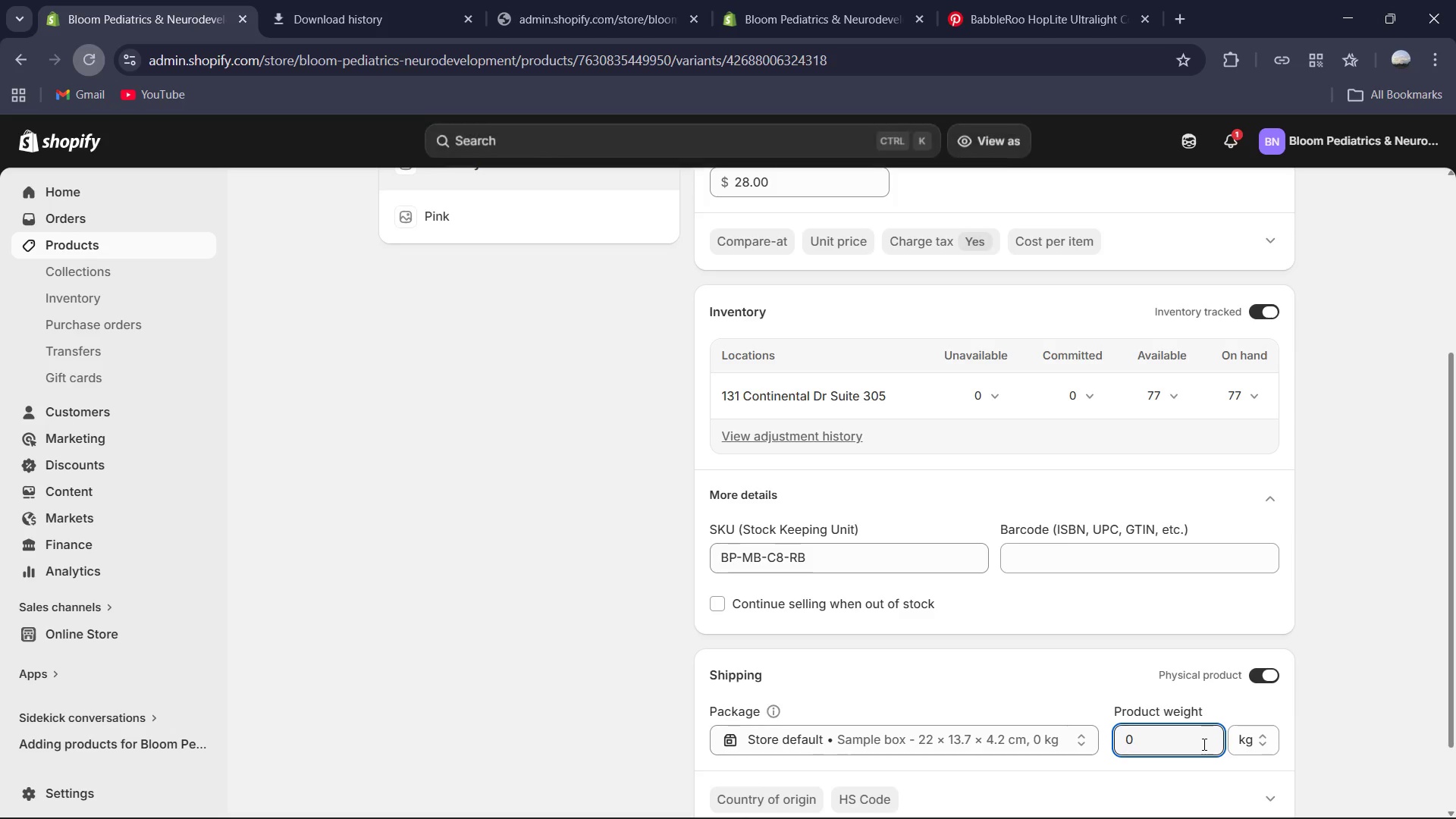 
key(NumpadDecimal)
 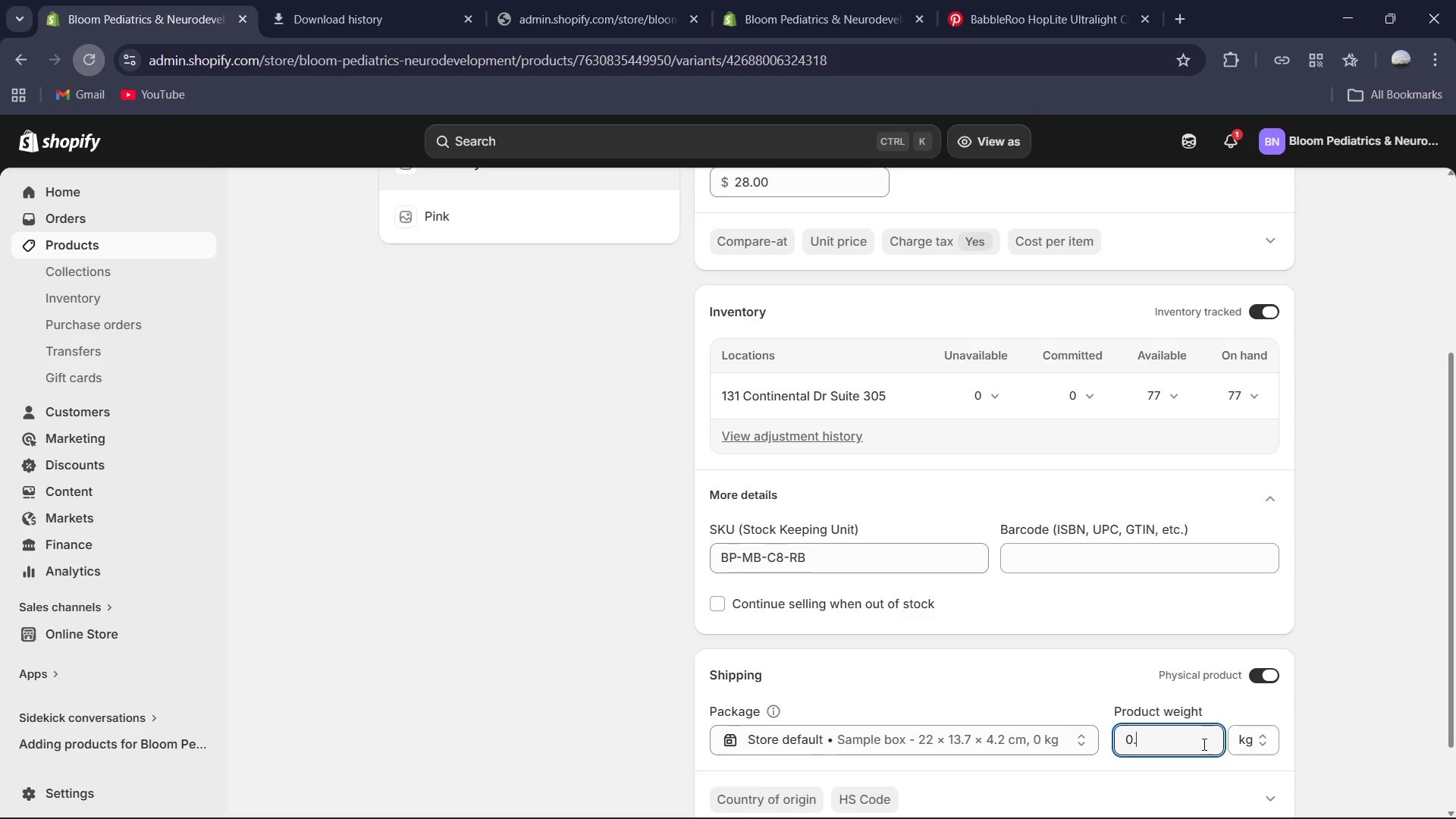 
key(Numpad6)
 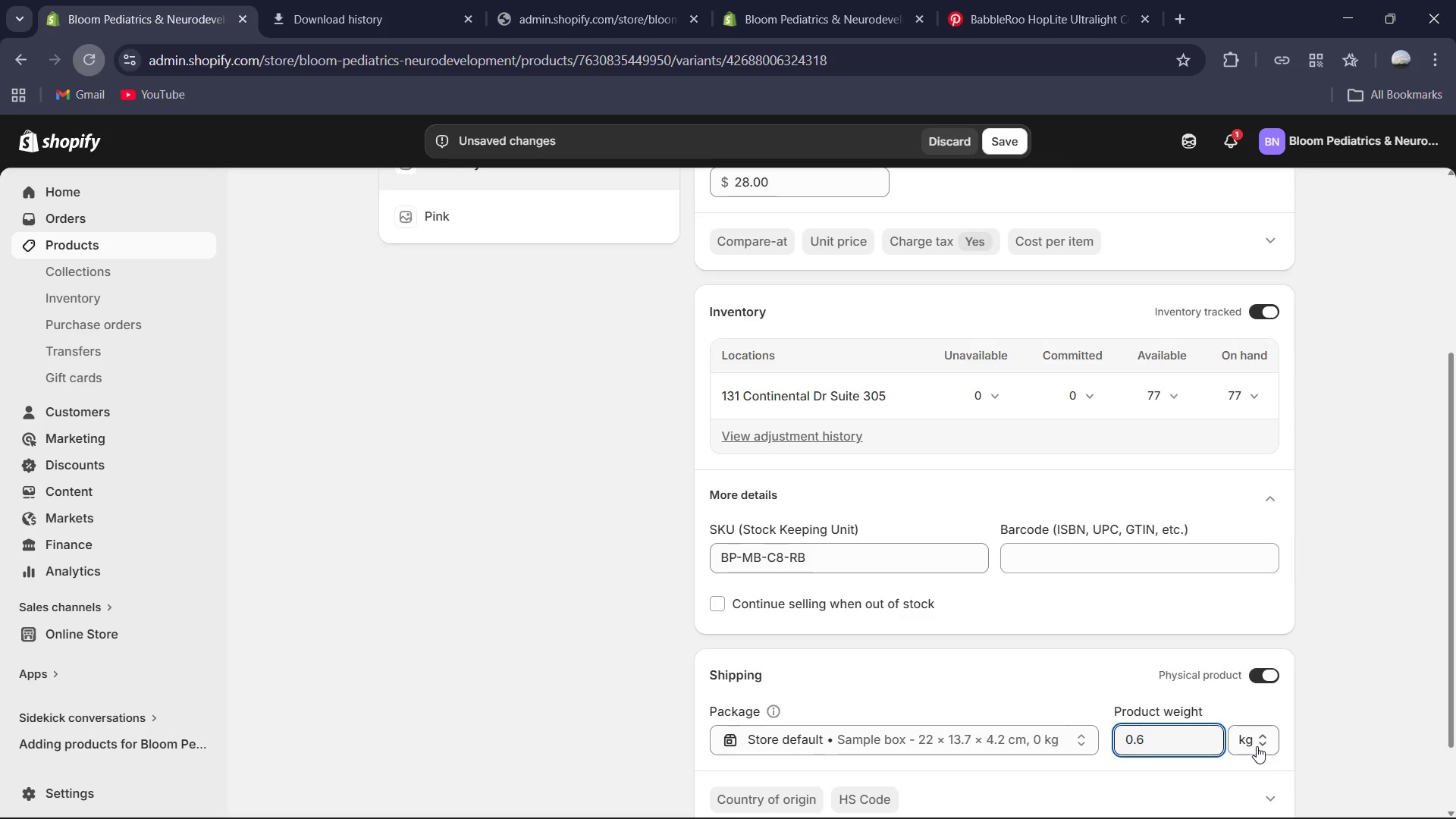 
left_click([1258, 745])
 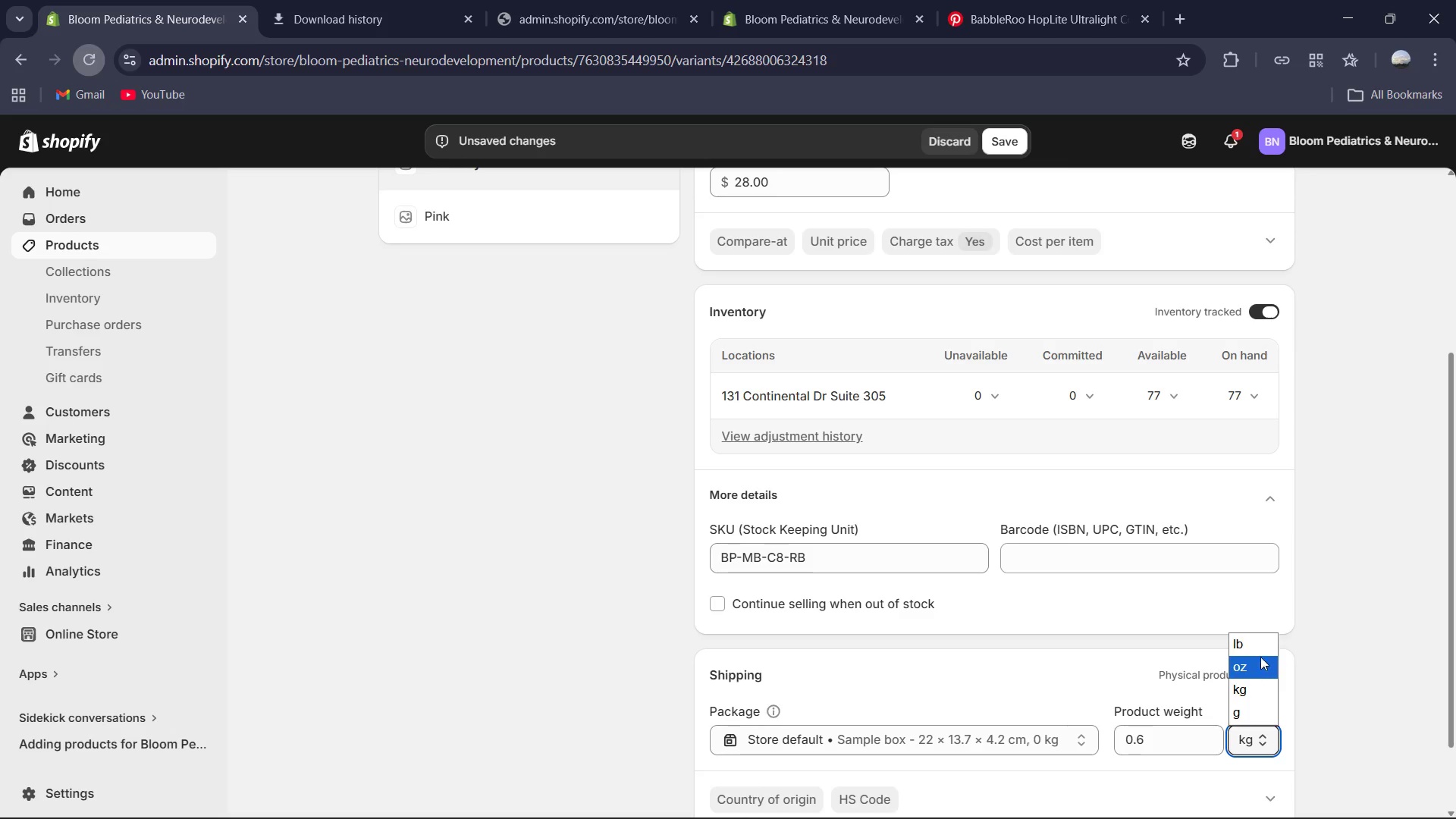 
left_click([1260, 651])
 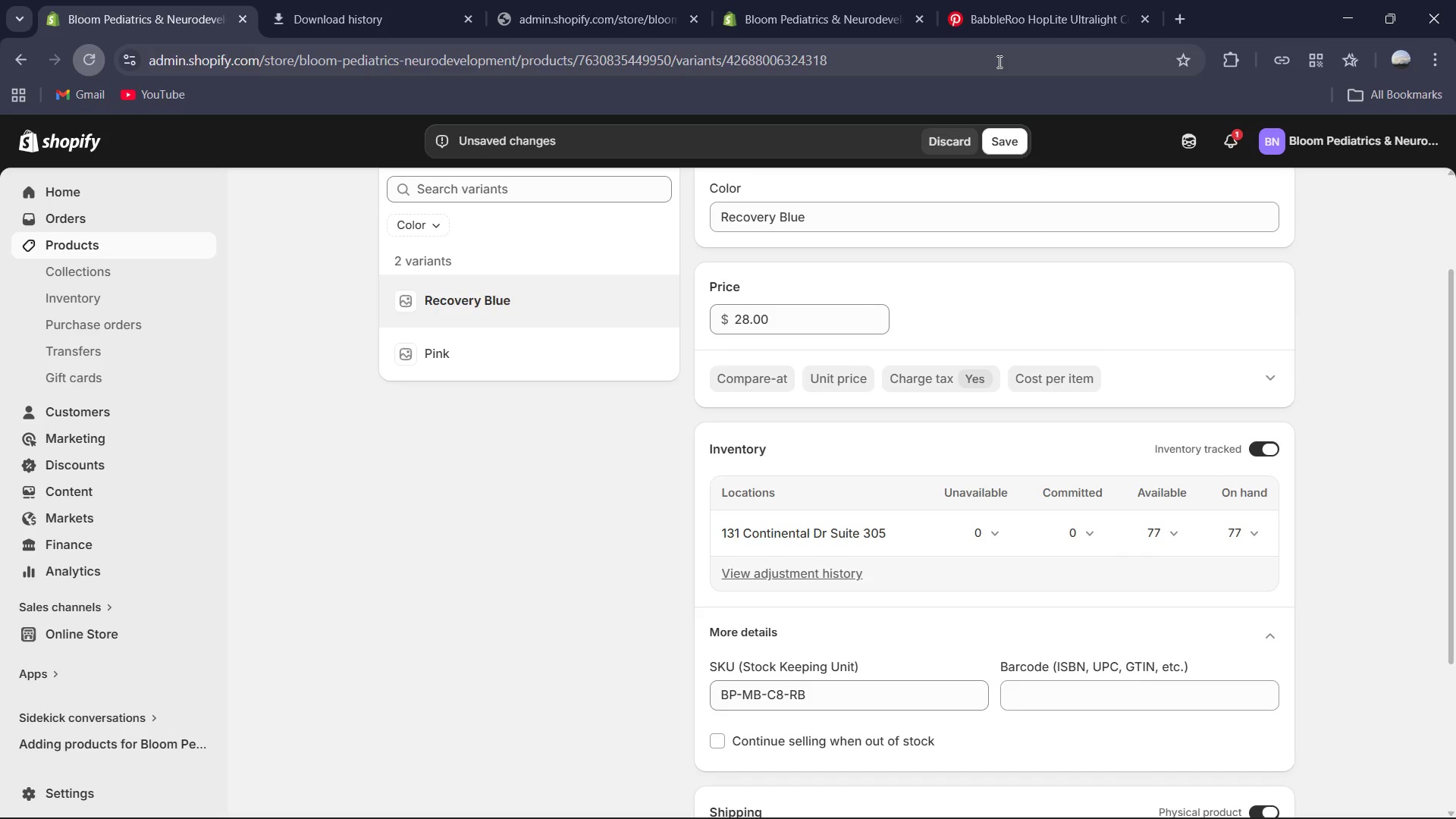 
left_click([1009, 137])
 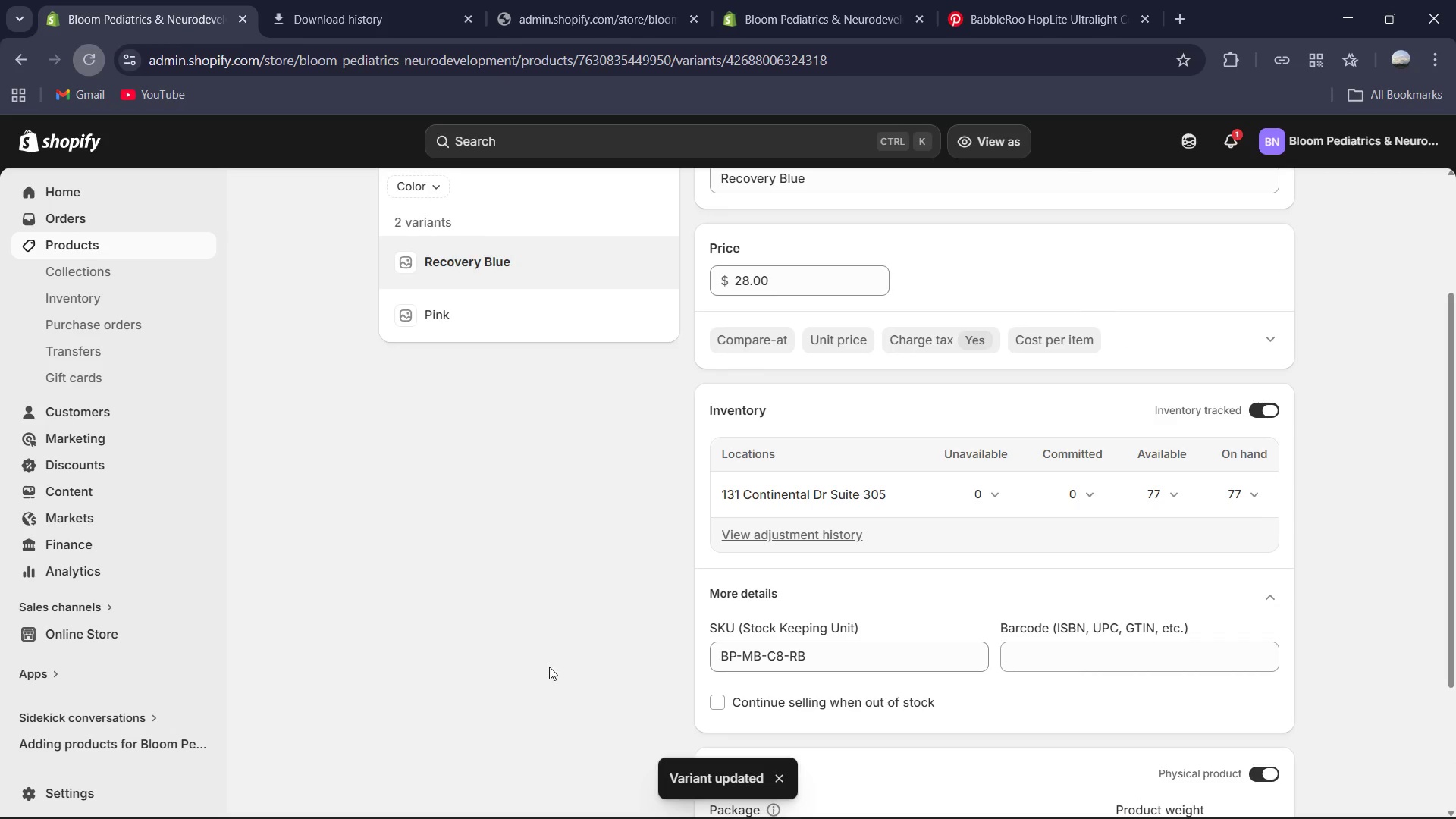 
left_click([431, 325])
 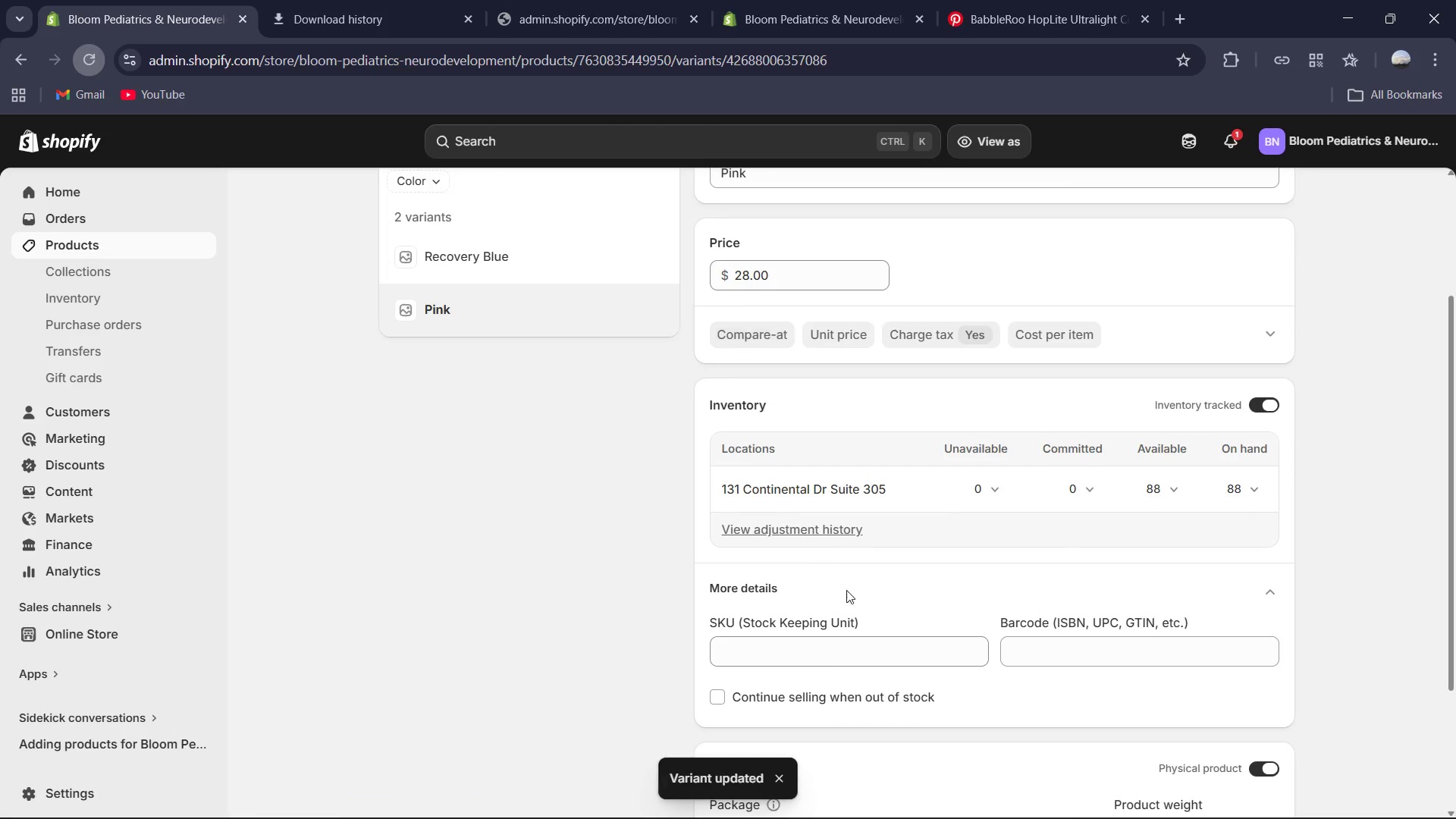 
left_click([824, 654])
 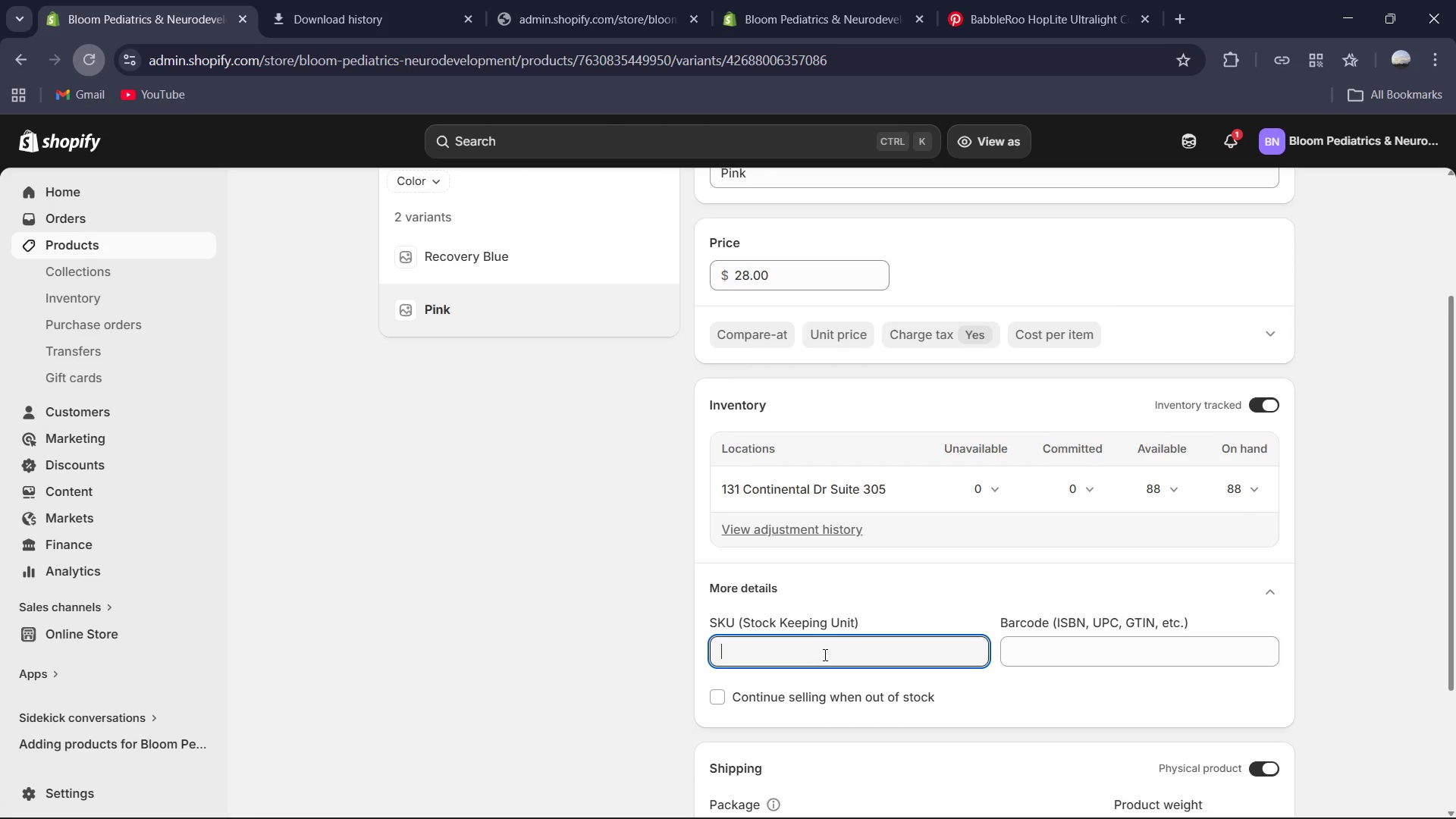 
type(BP-MB-C8-PK)
 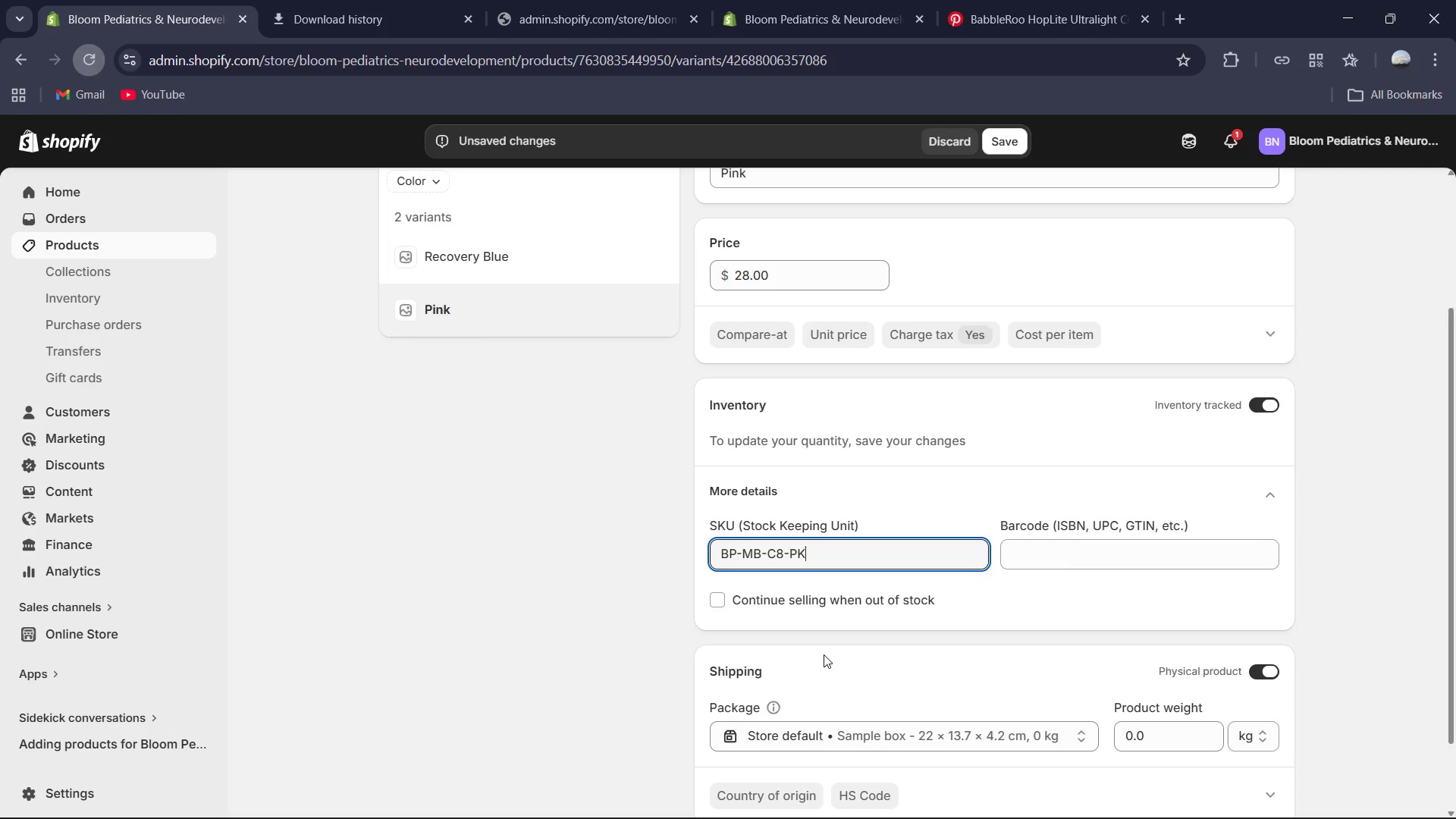 
left_click([1147, 639])
 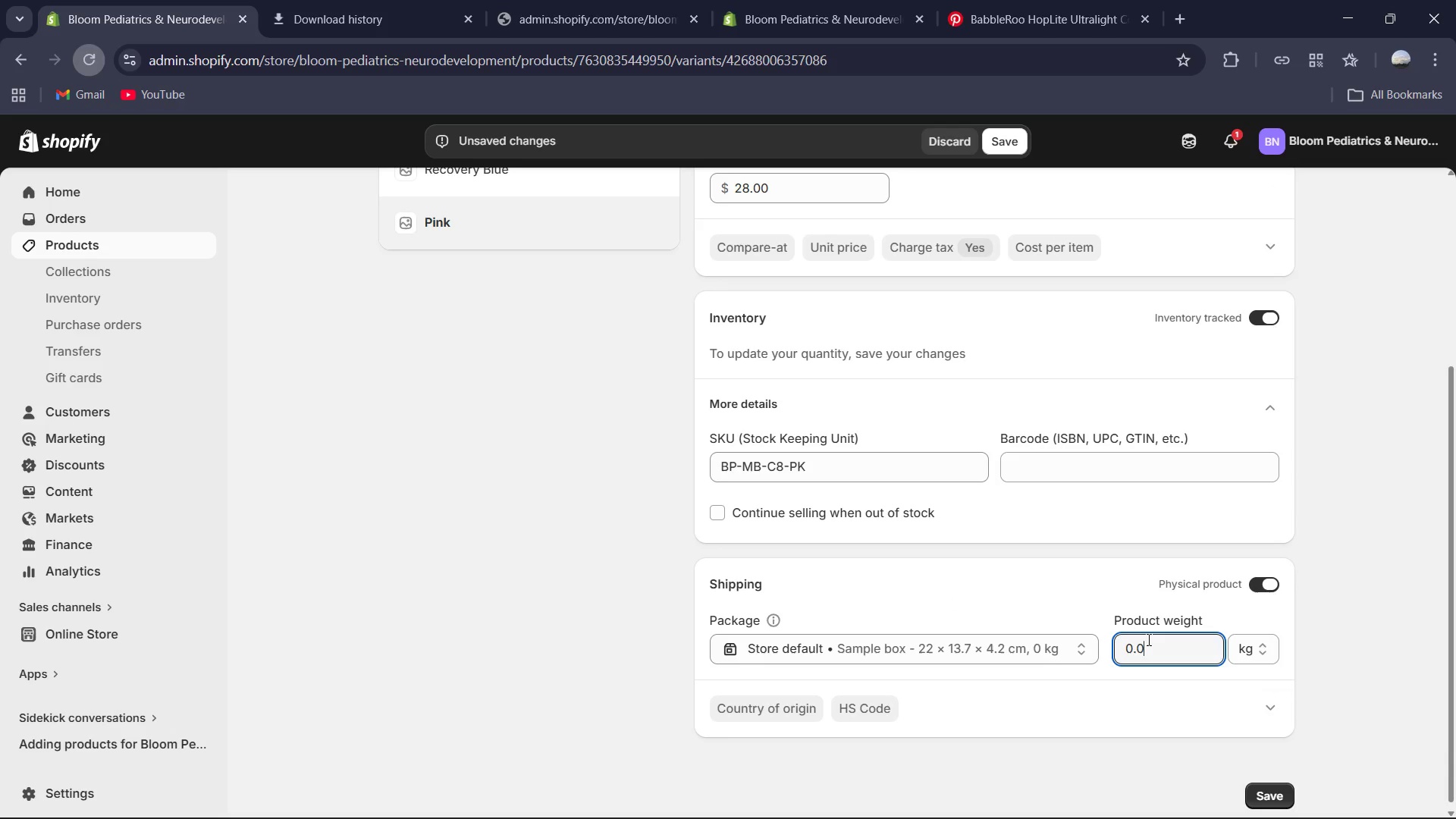 
key(Control+A)
 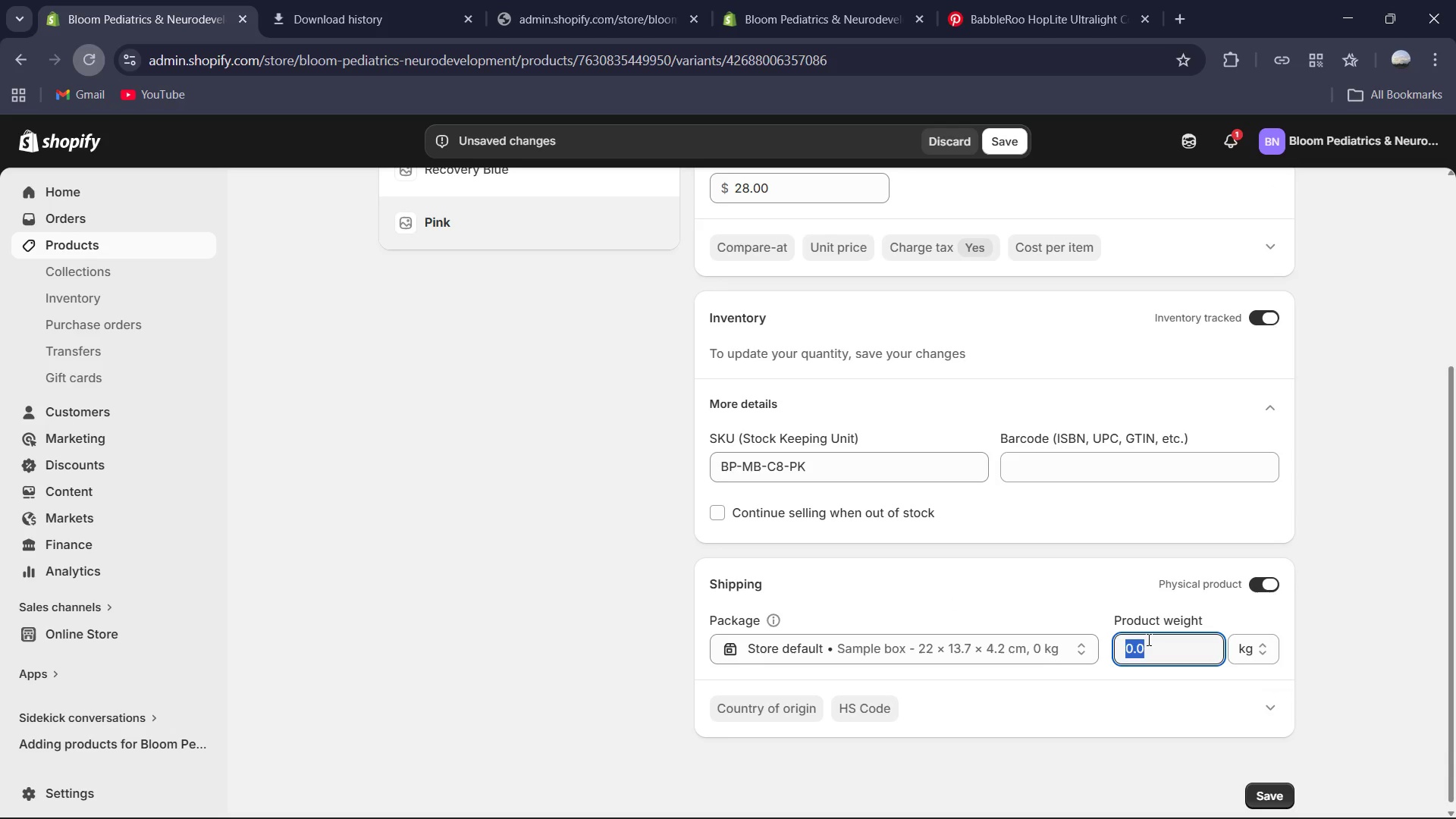 
key(Control+Numpad0)
 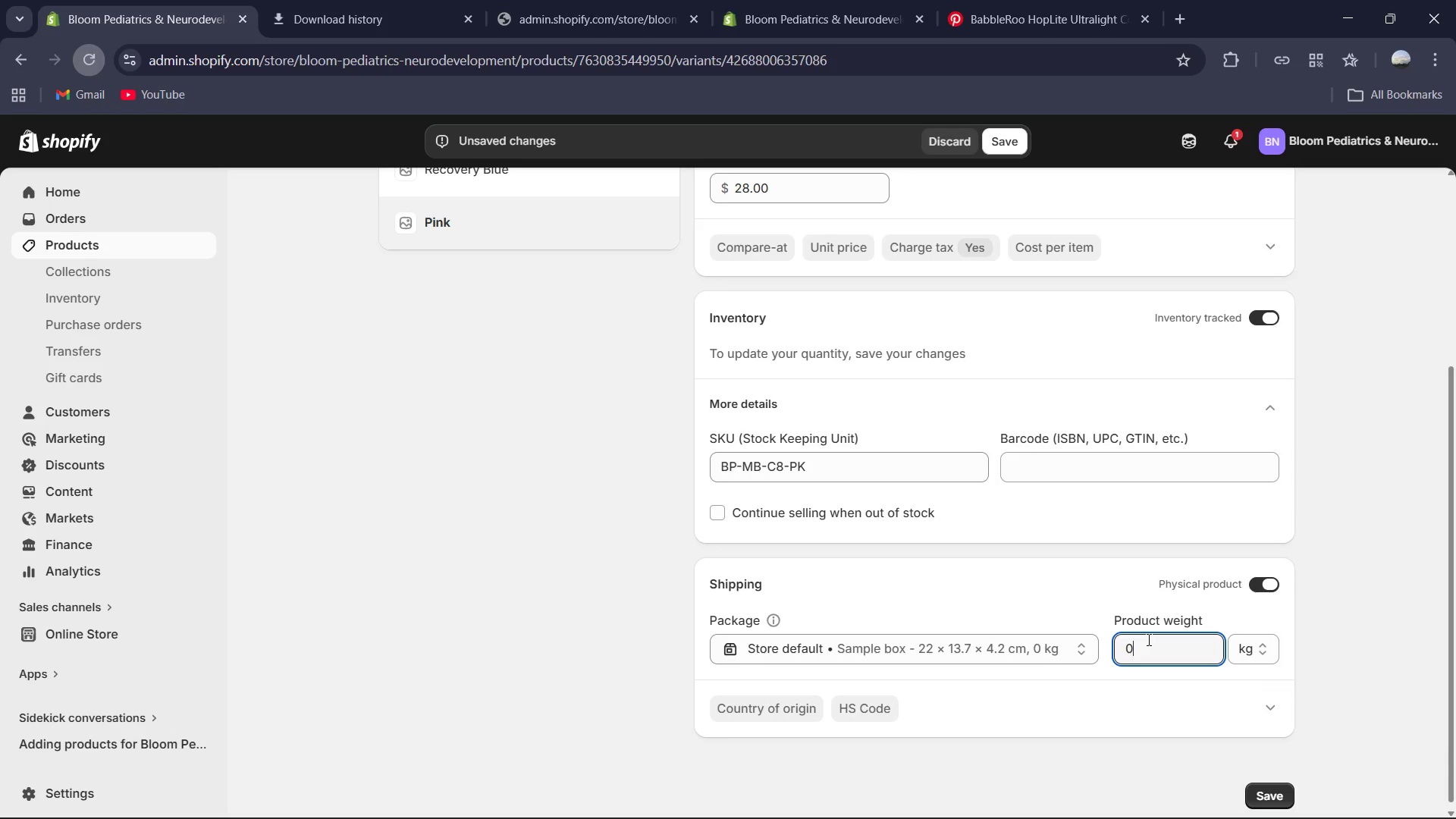 
key(Control+NumpadDecimal)
 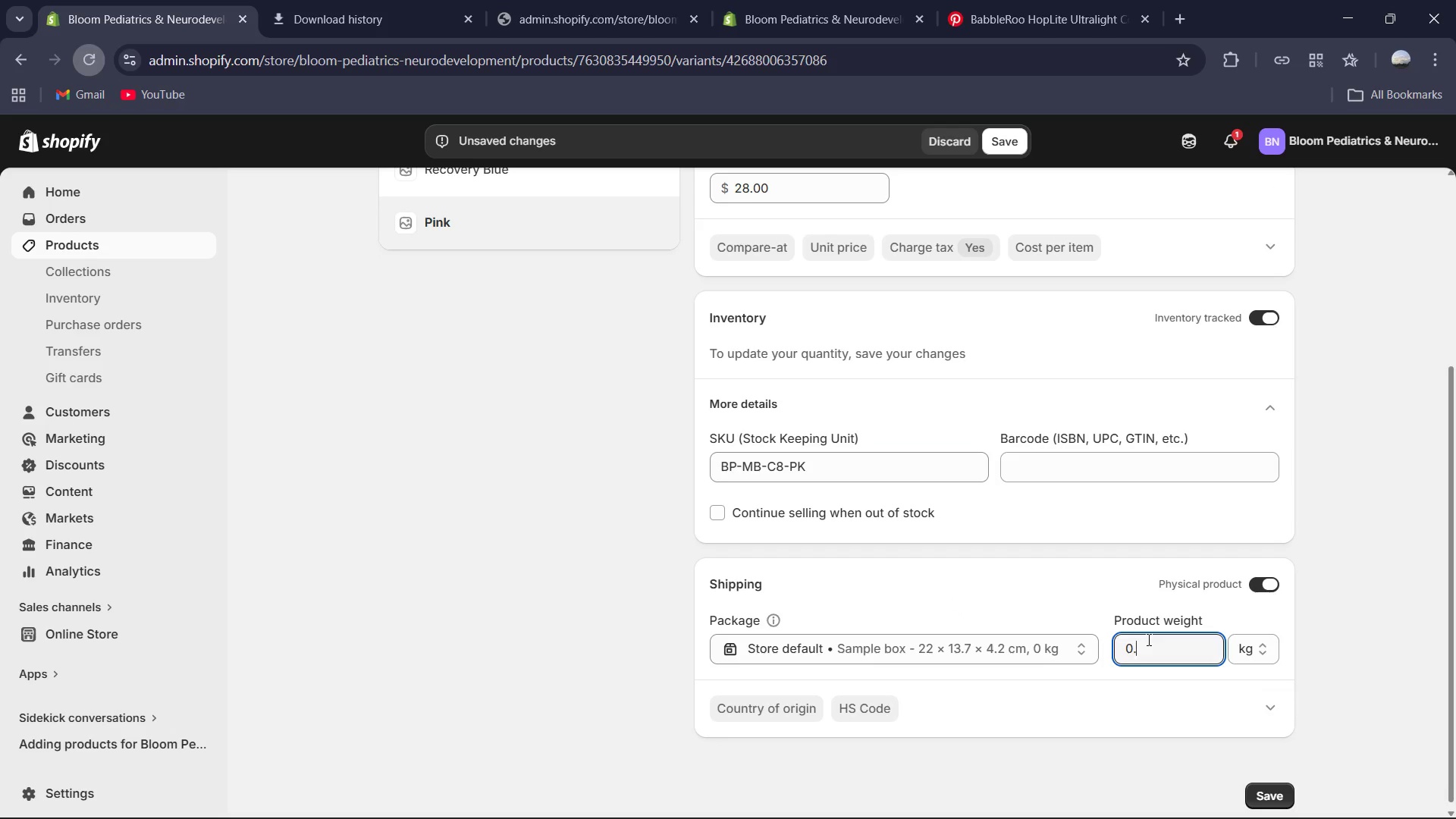 
key(Control+Numpad6)
 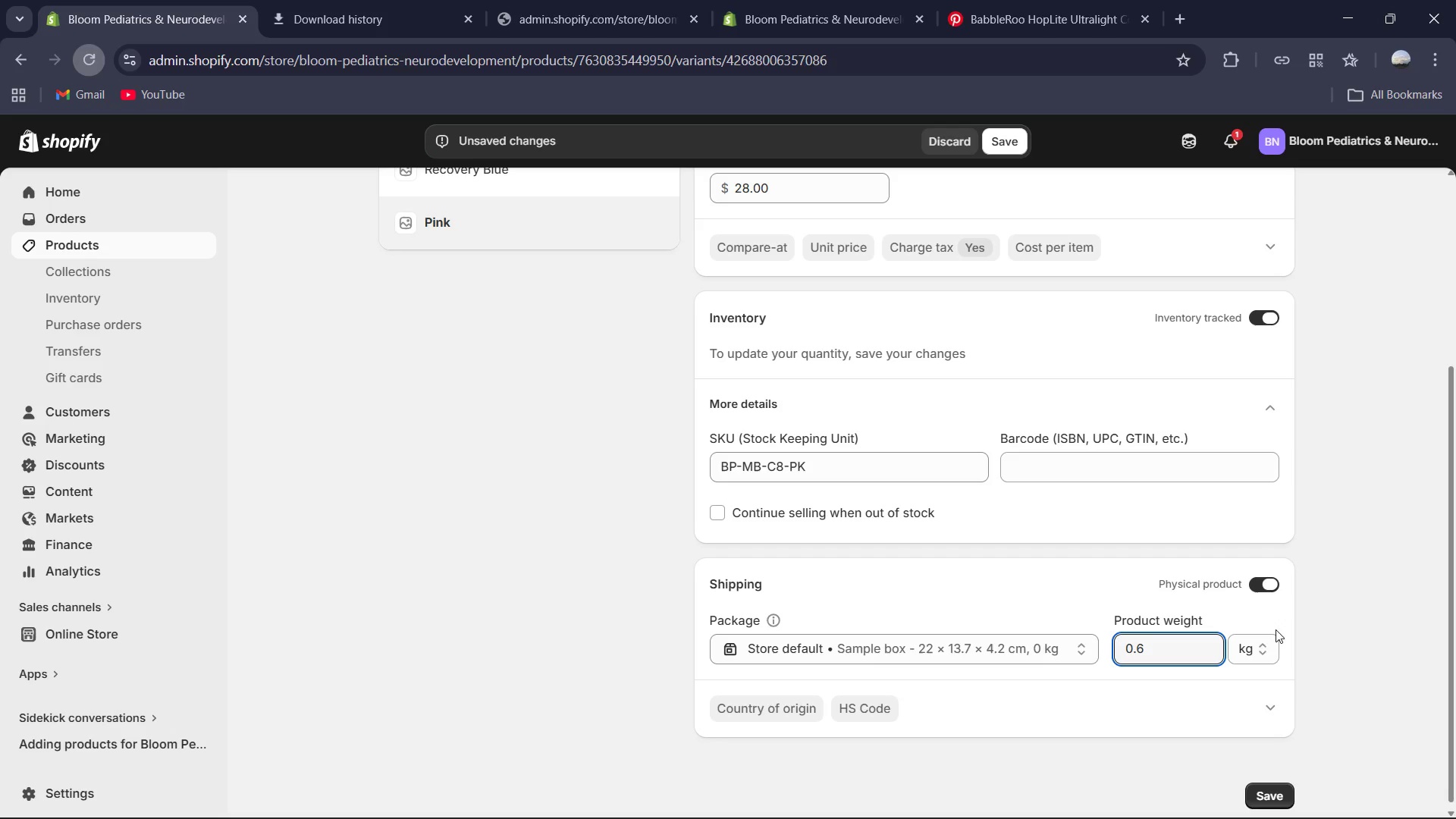 
left_click([1266, 641])
 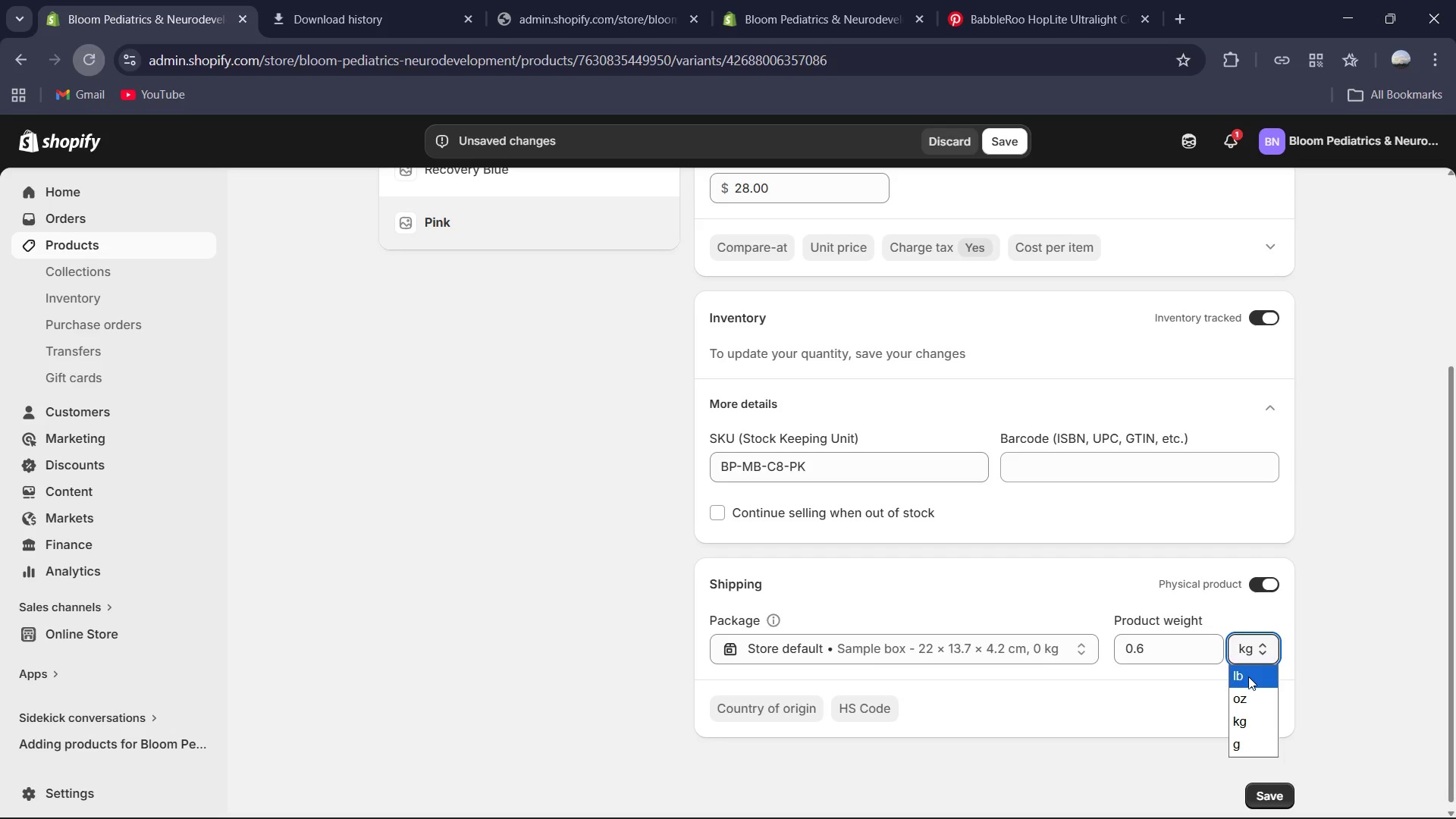 
left_click([1248, 676])
 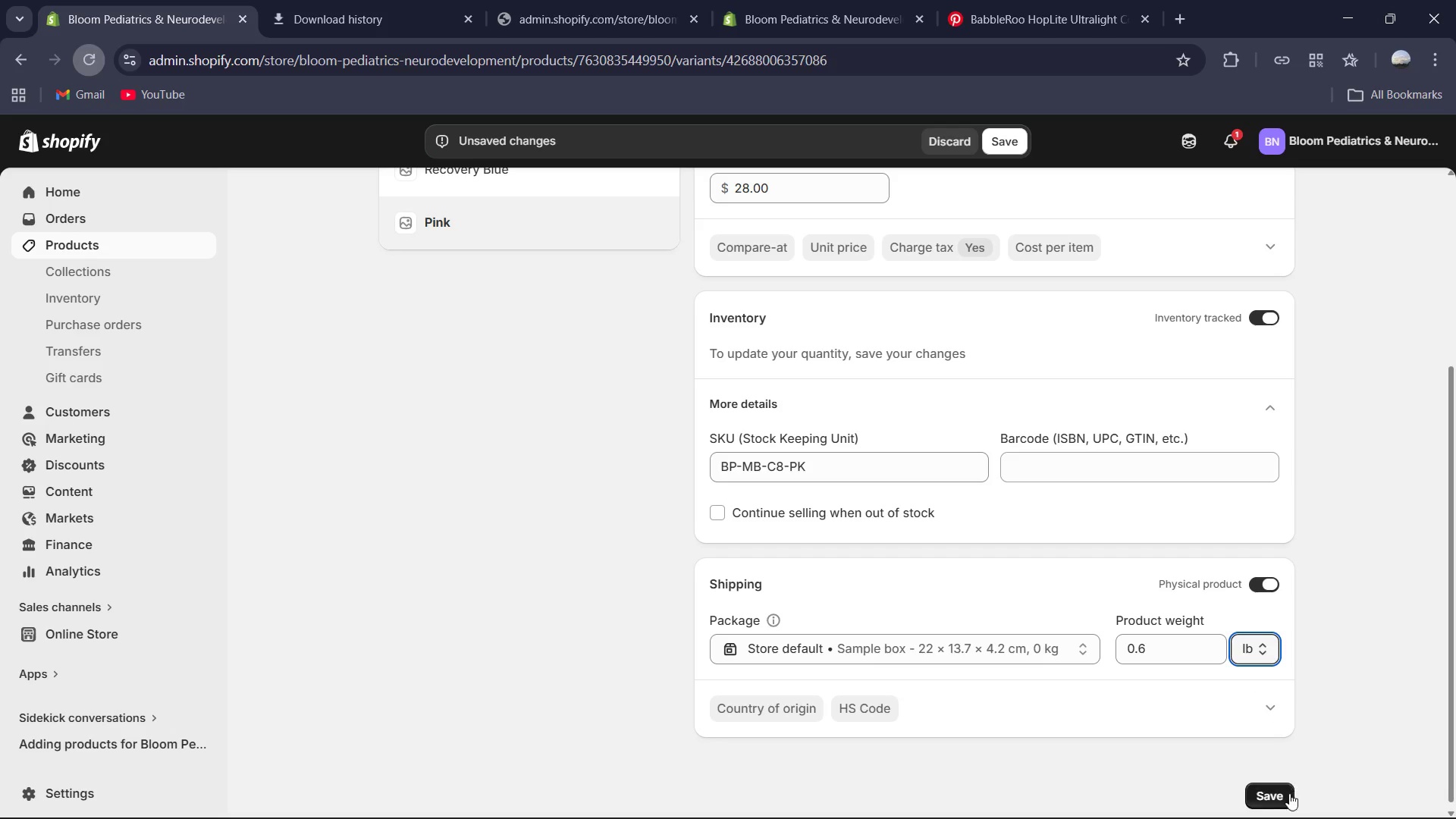 
left_click([1266, 801])
 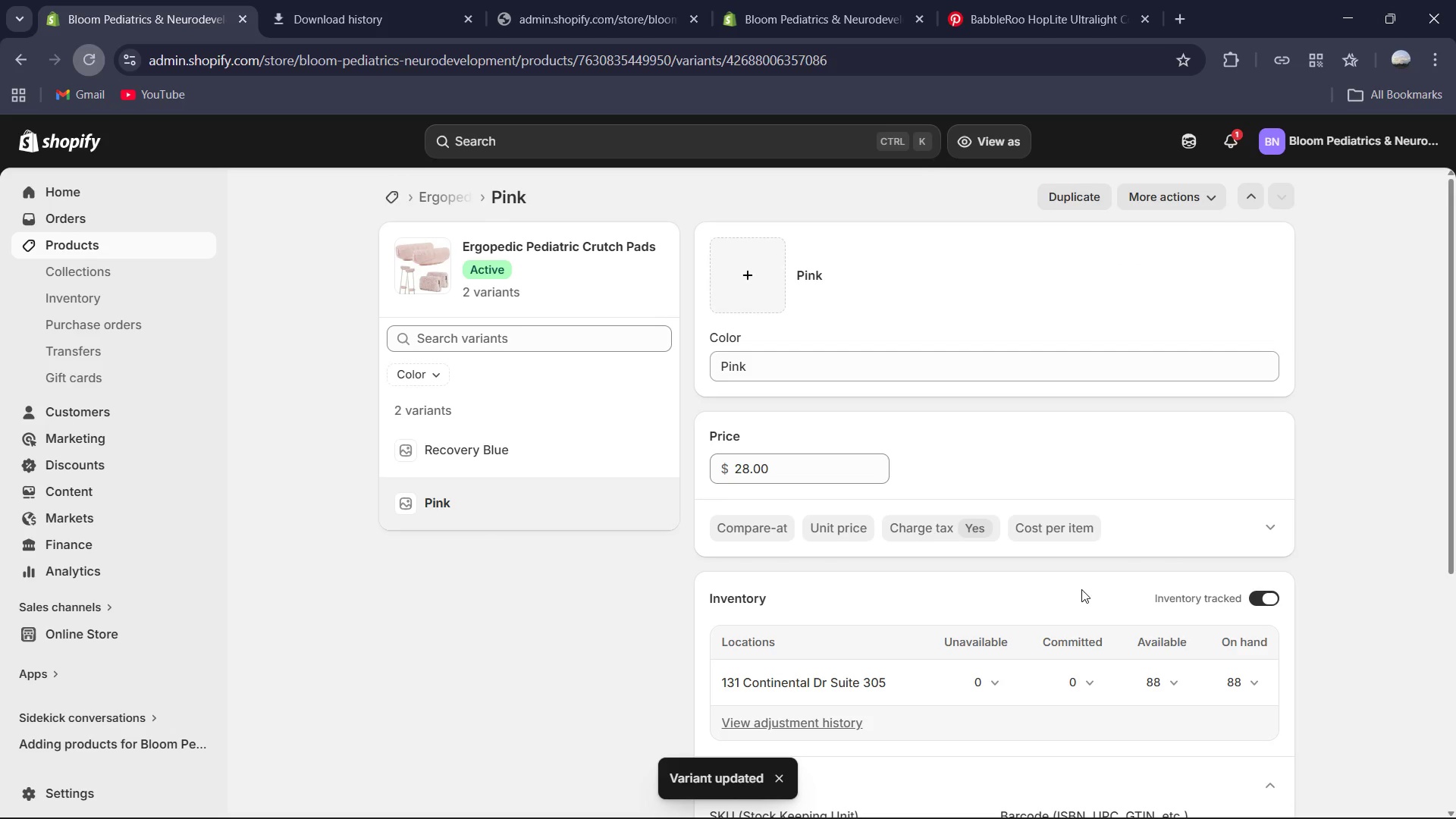 
wait(7.19)
 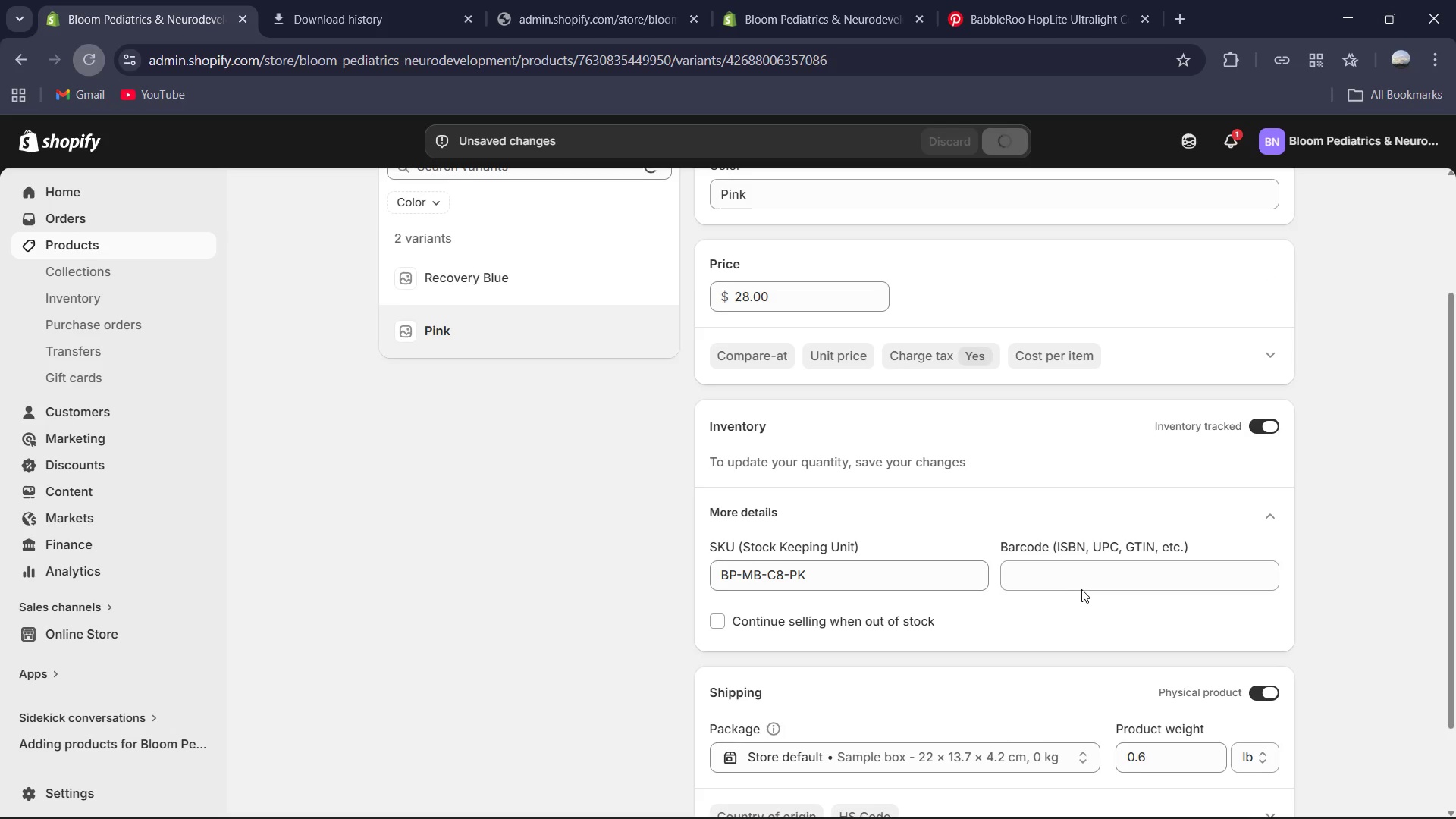 
left_click([433, 201])
 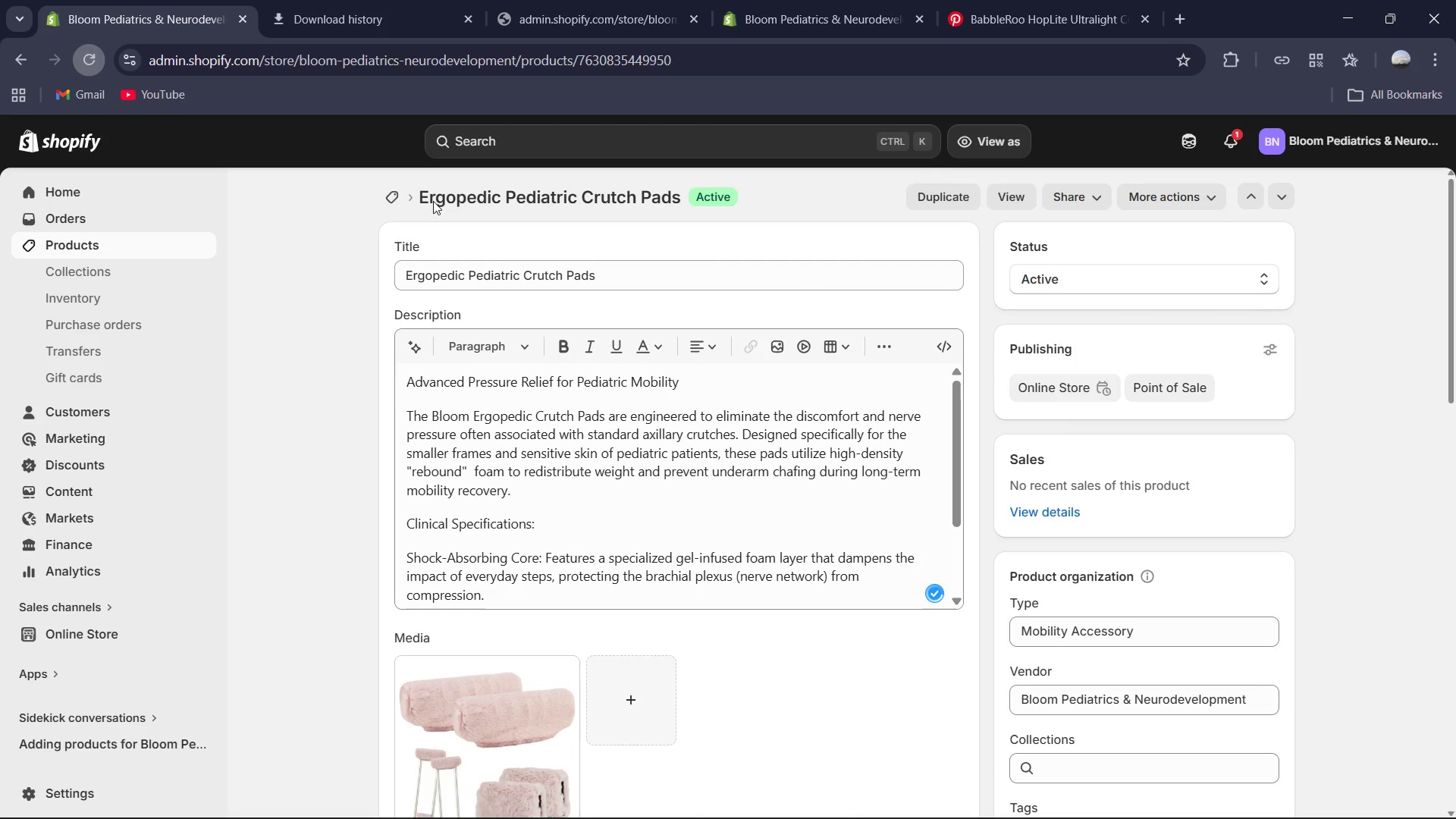 
wait(6.0)
 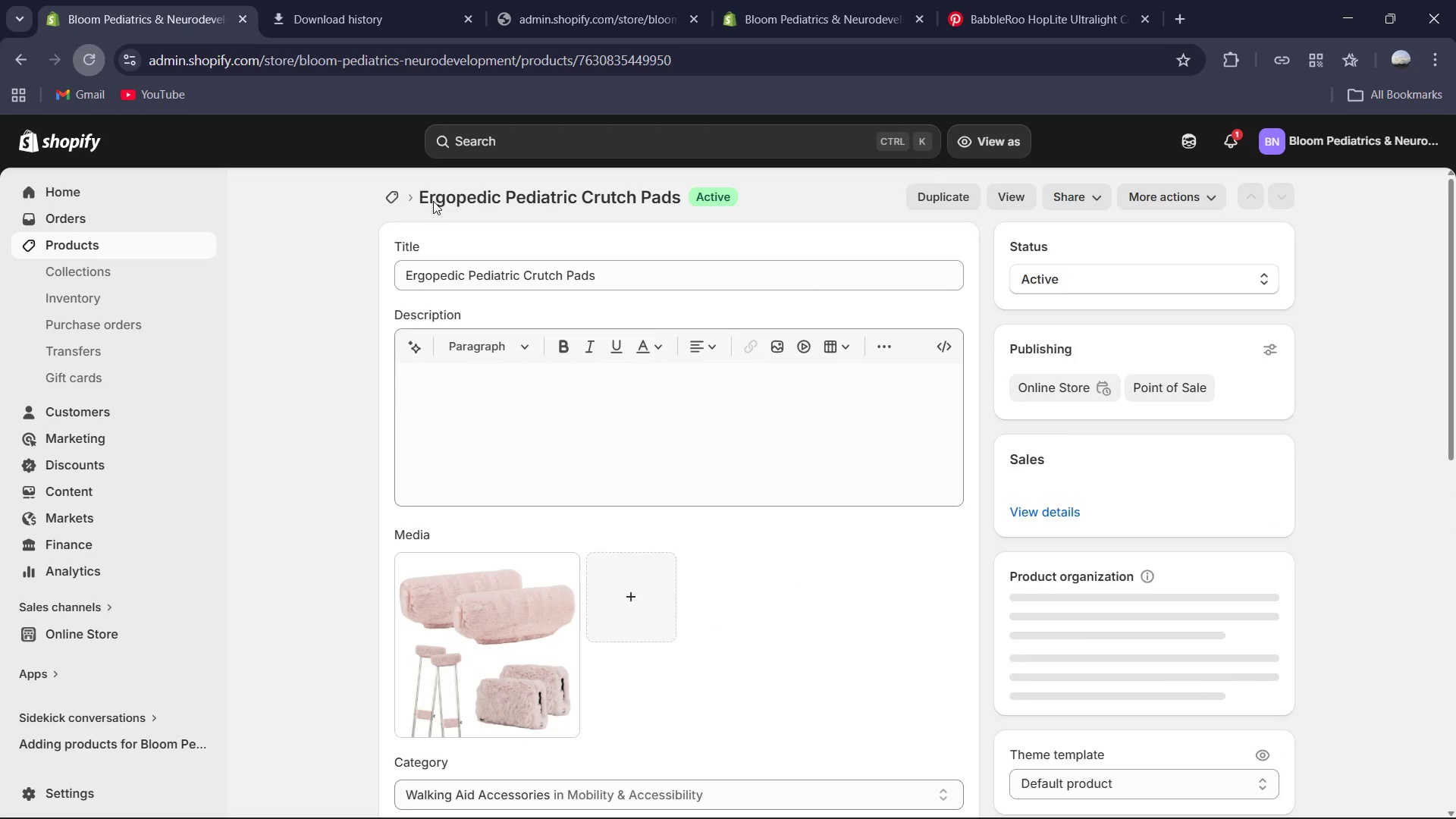 
mouse_move([640, 562])
 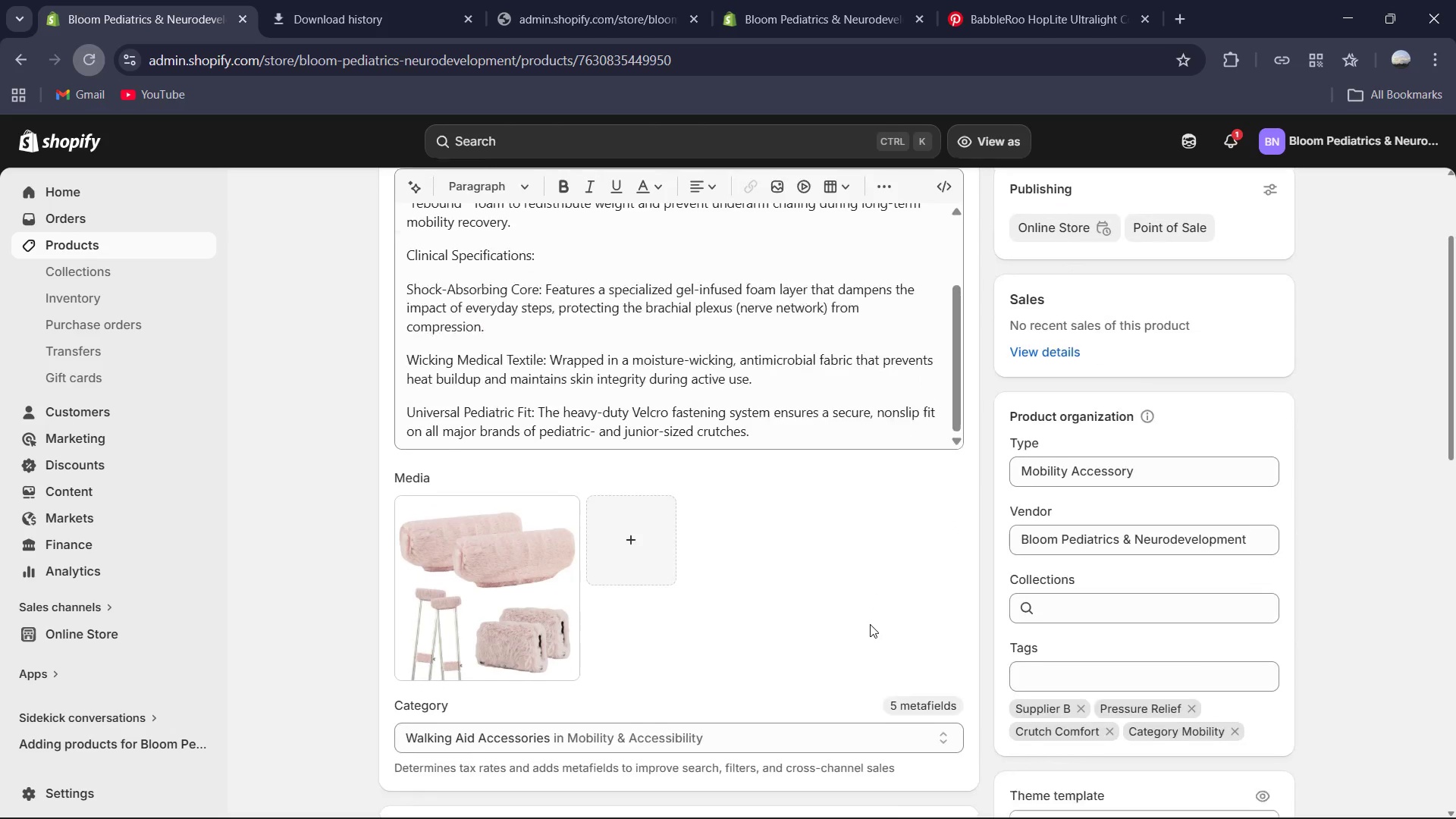 
wait(8.71)
 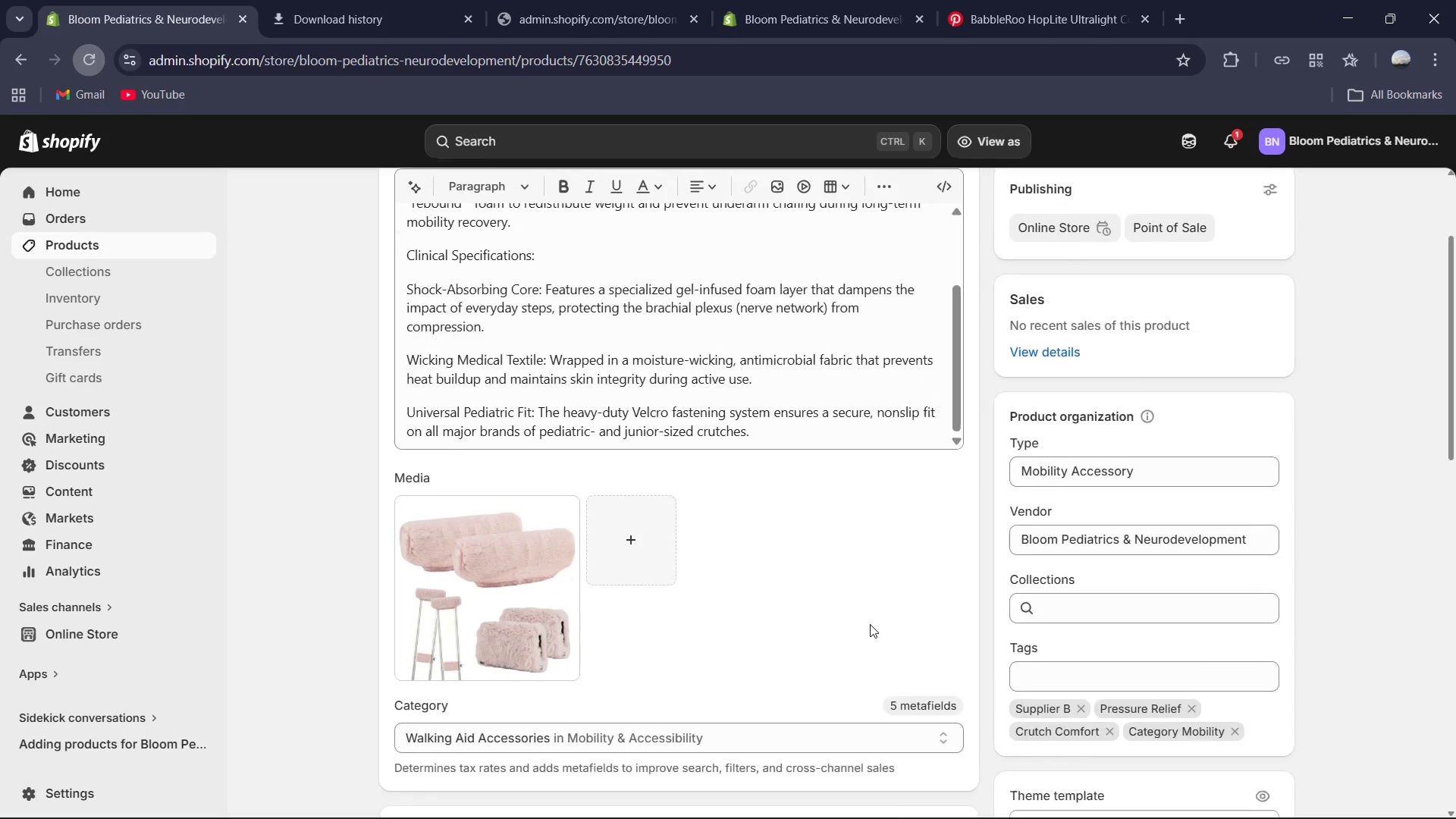 
left_click([391, 202])
 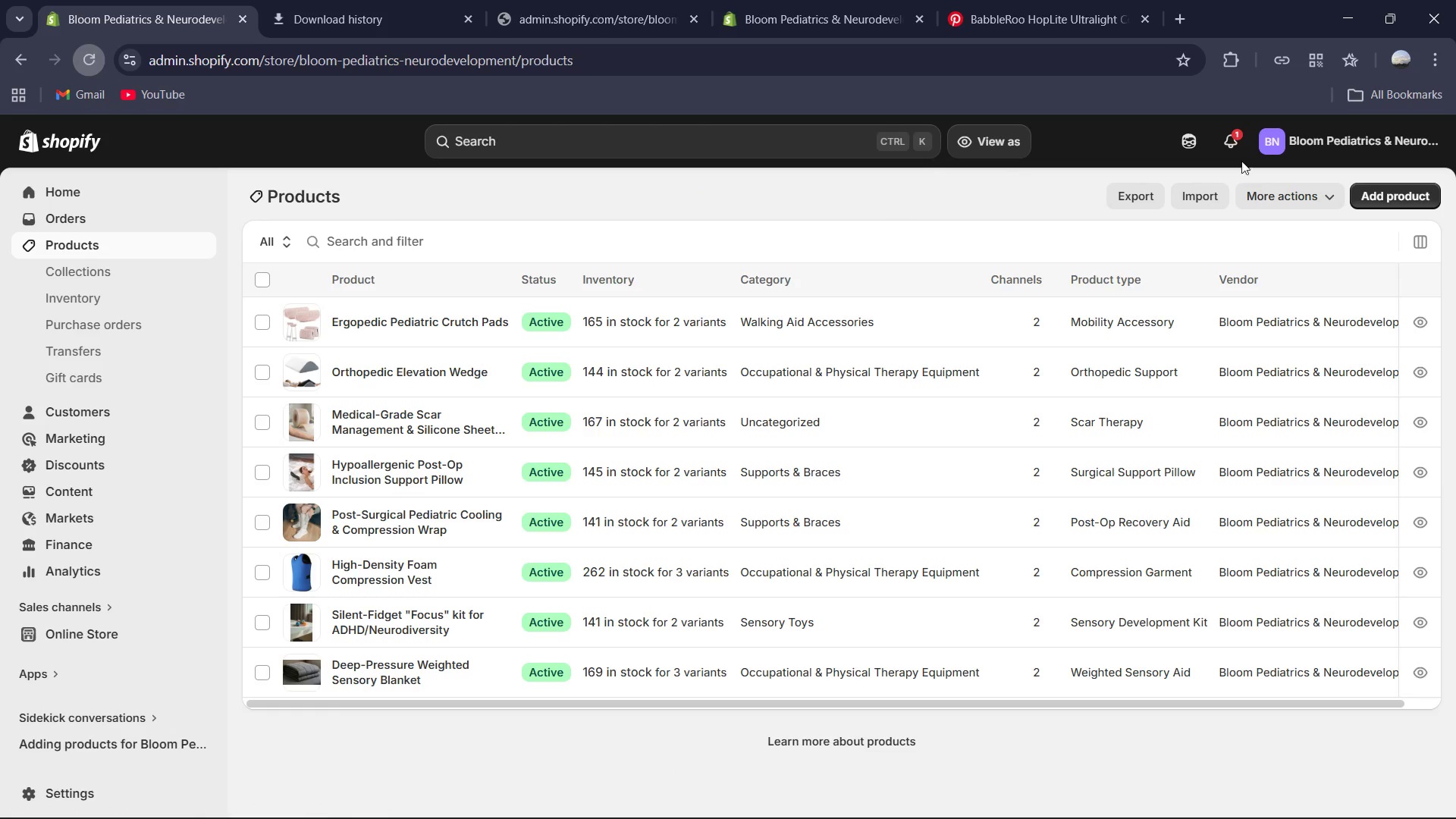 
wait(7.34)
 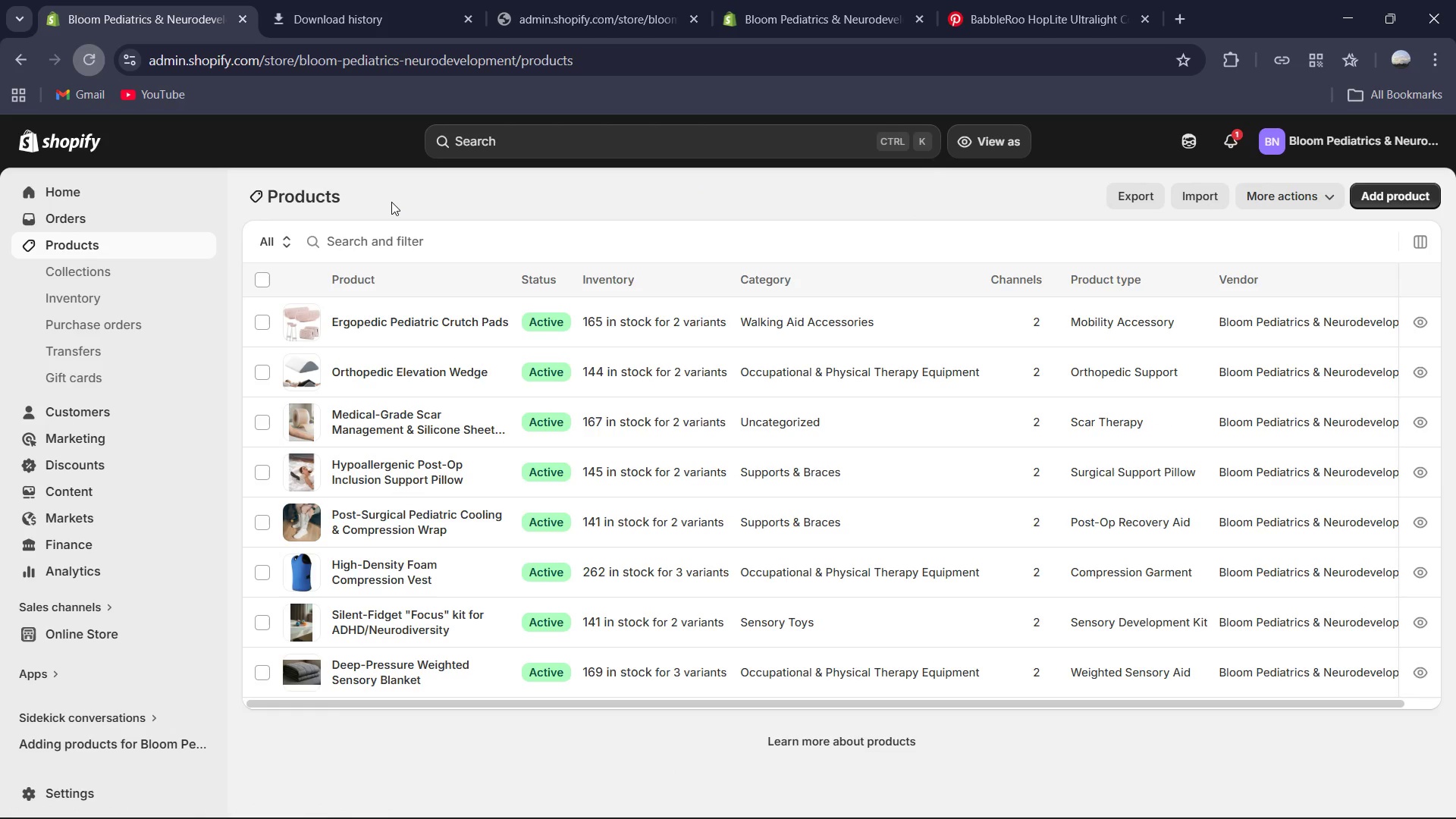 
left_click([1384, 204])
 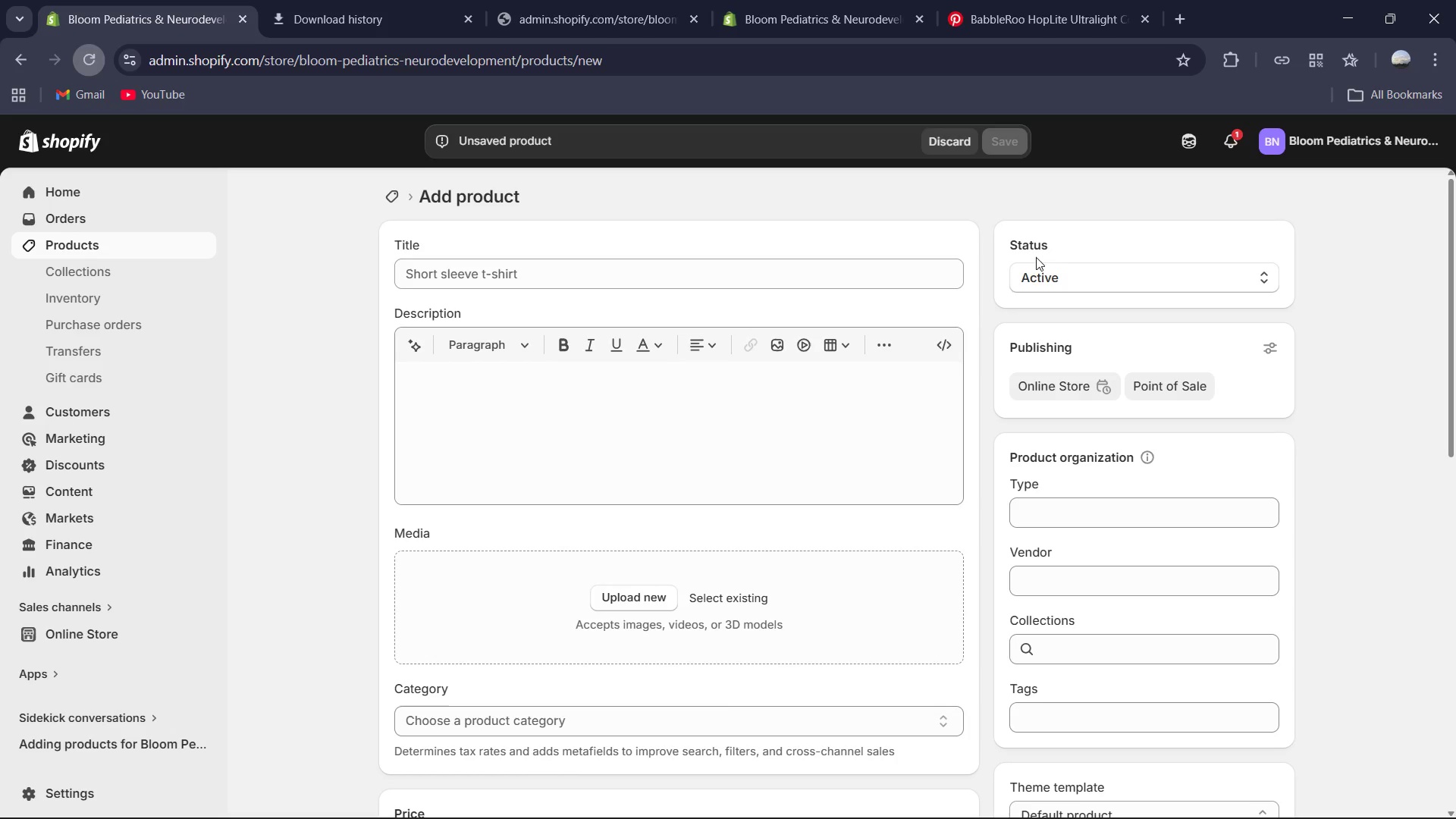 
left_click([870, 270])
 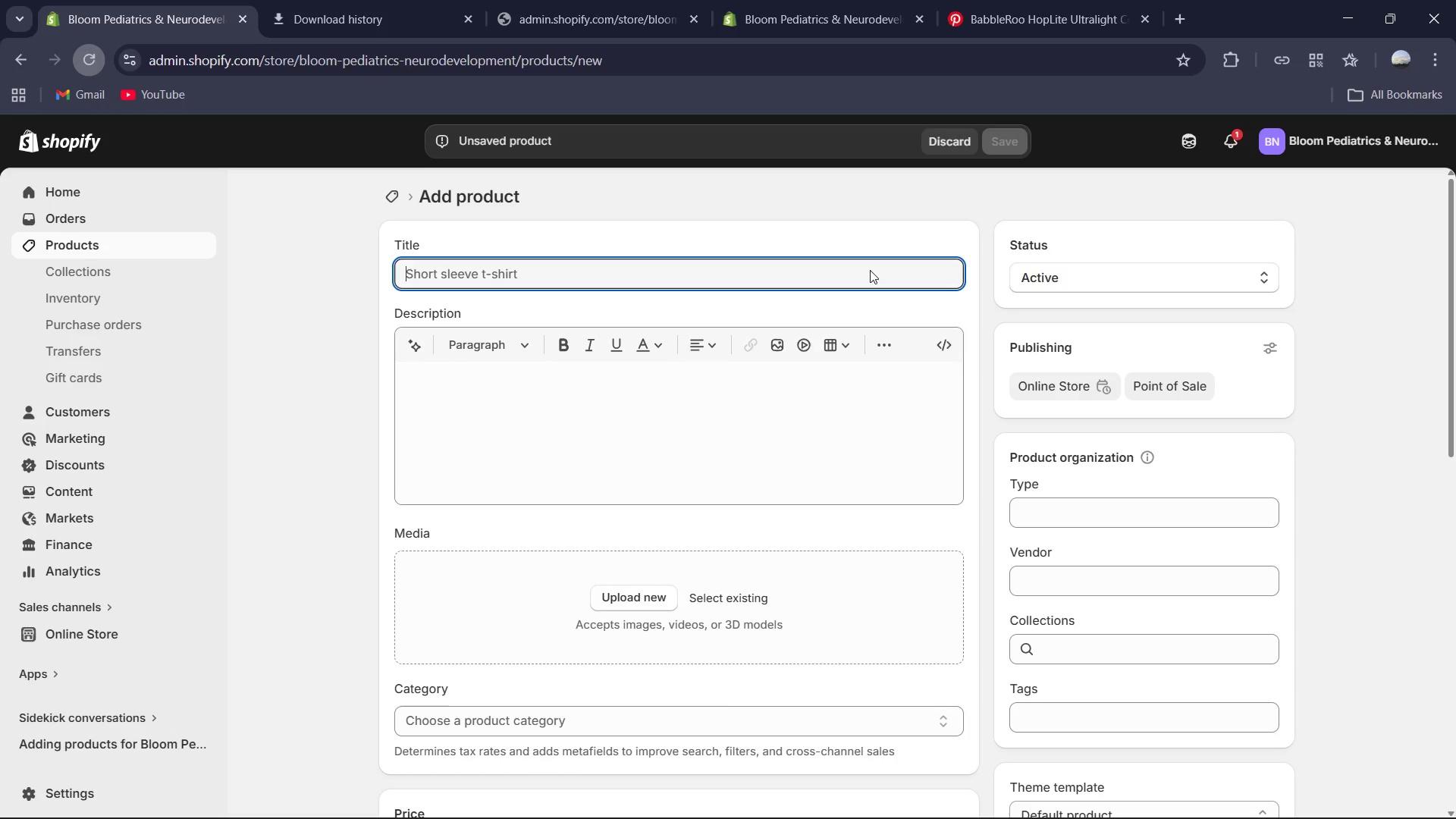 
type(Non-Slip Pediatric Giat Trianing Sock set)
 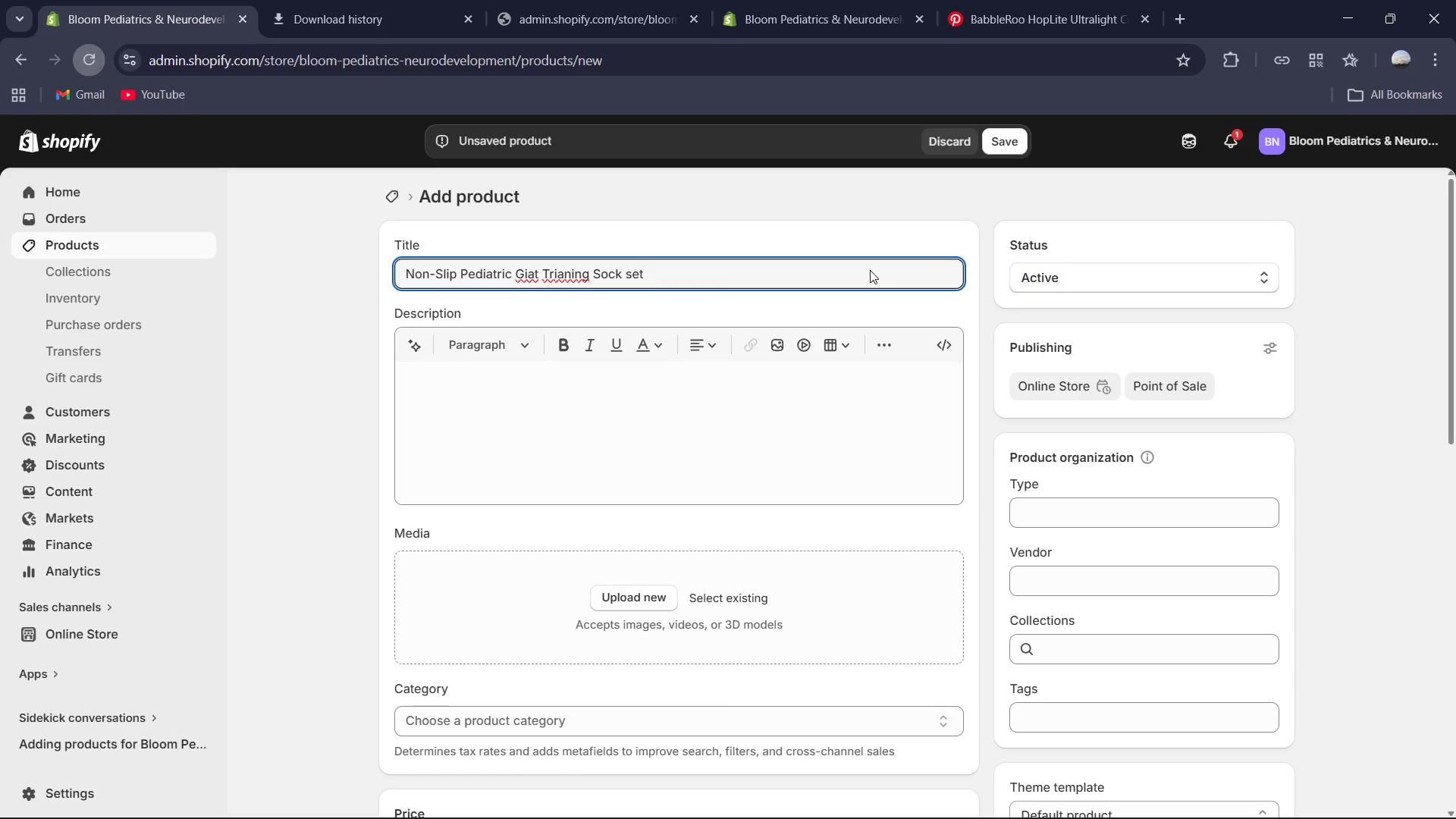 
left_click([526, 270])
 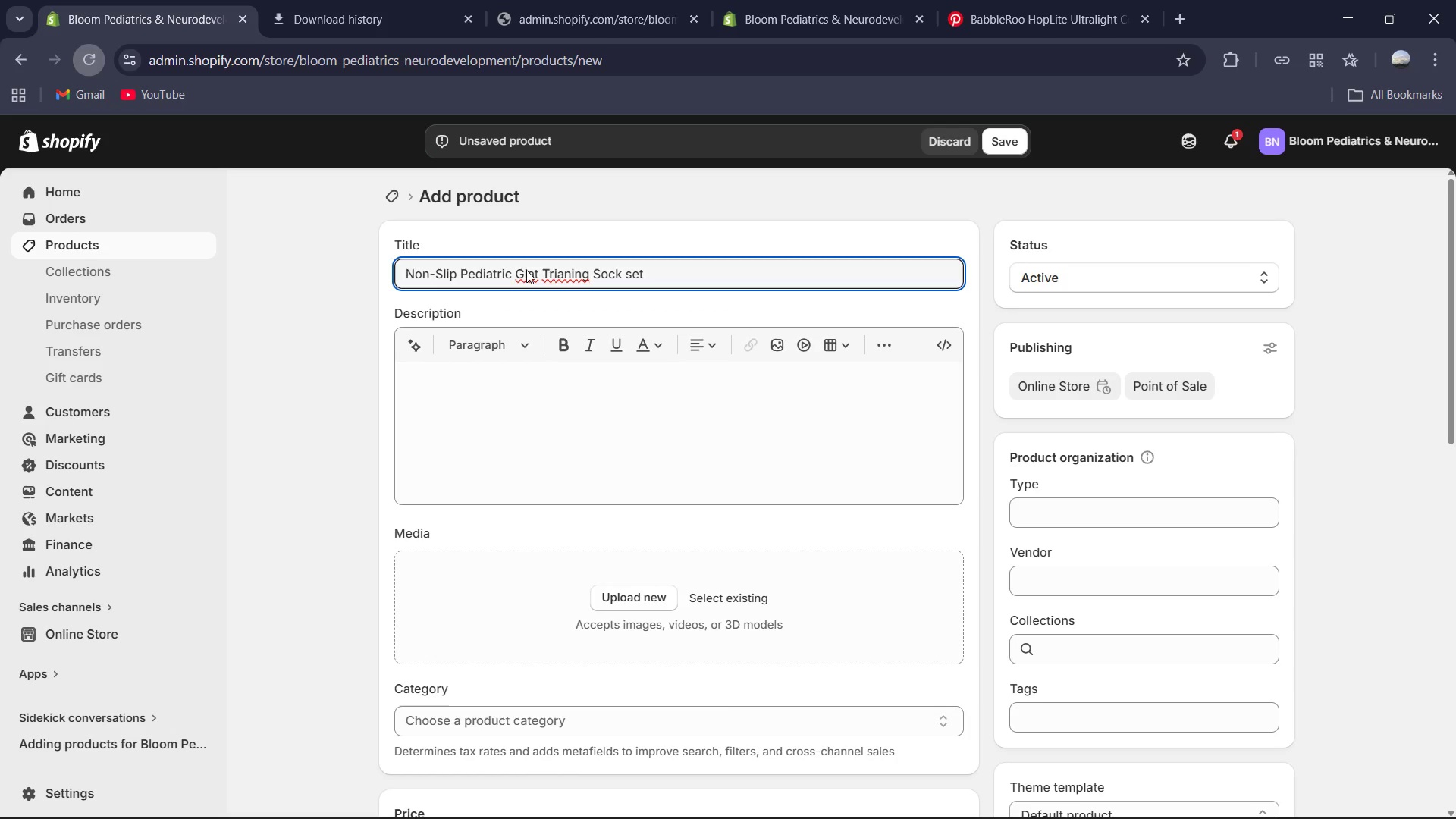 
key(Backspace)
 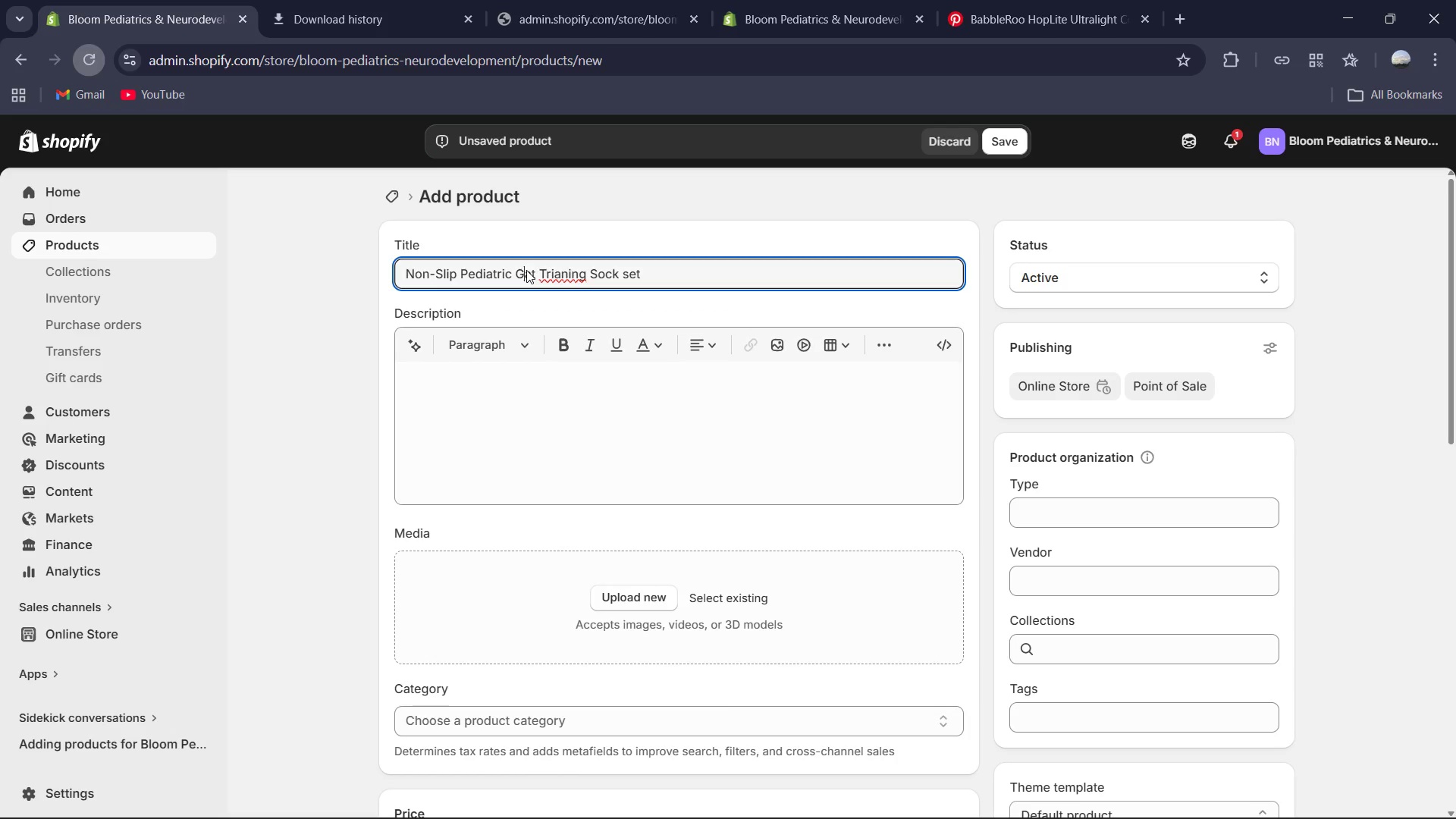 
key(ArrowRight)
 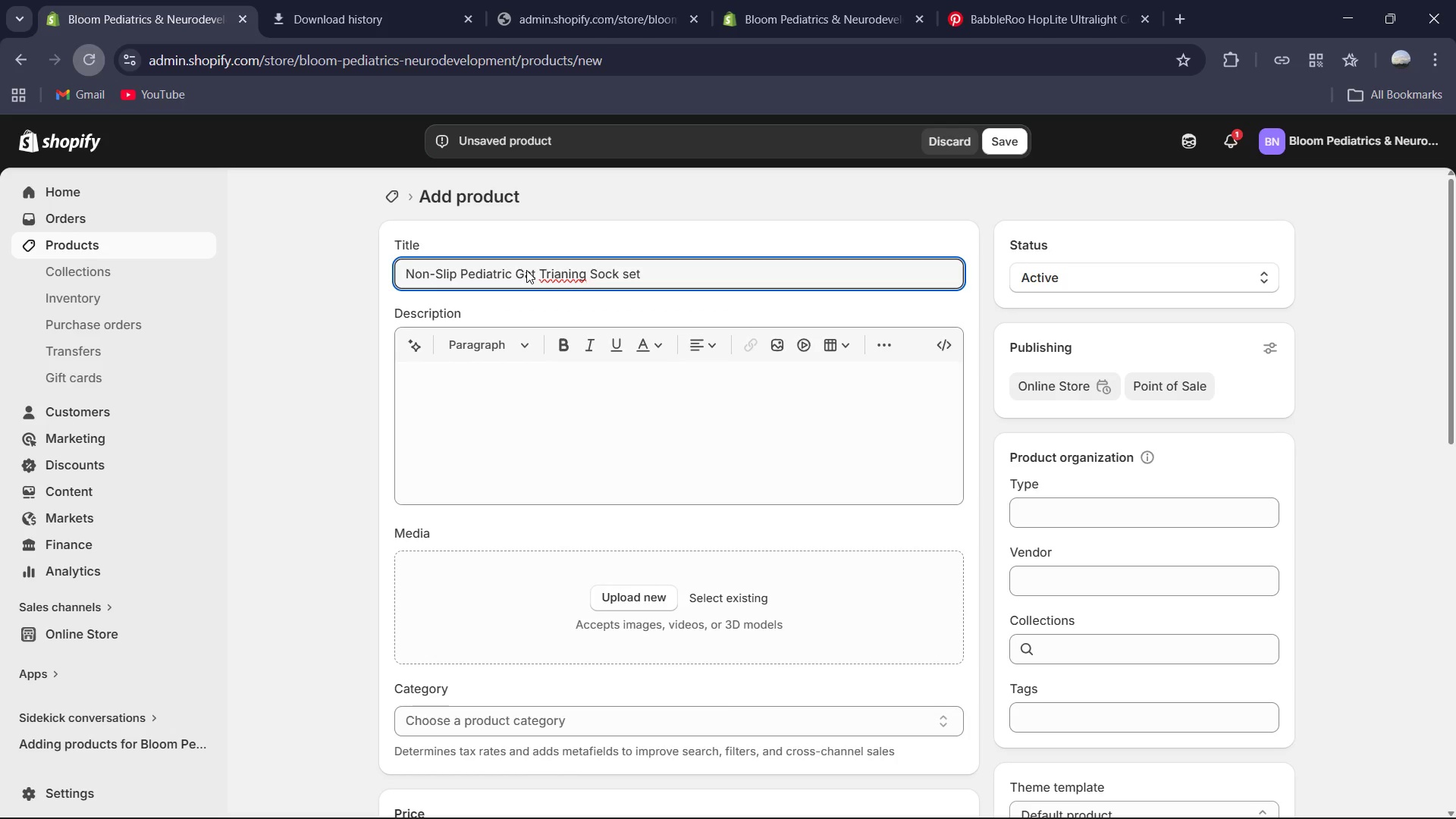 
key(I)
 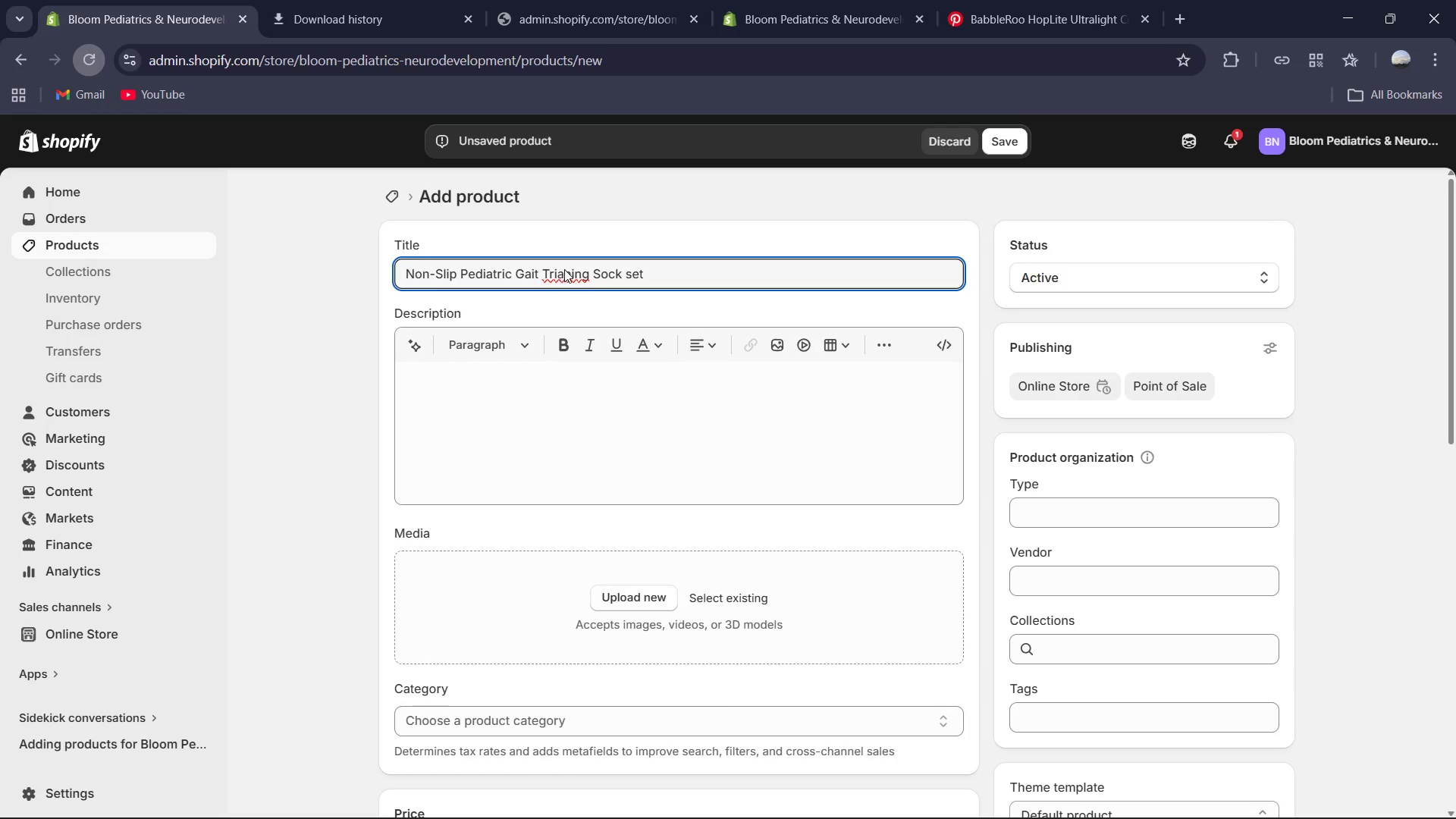 
left_click([564, 269])
 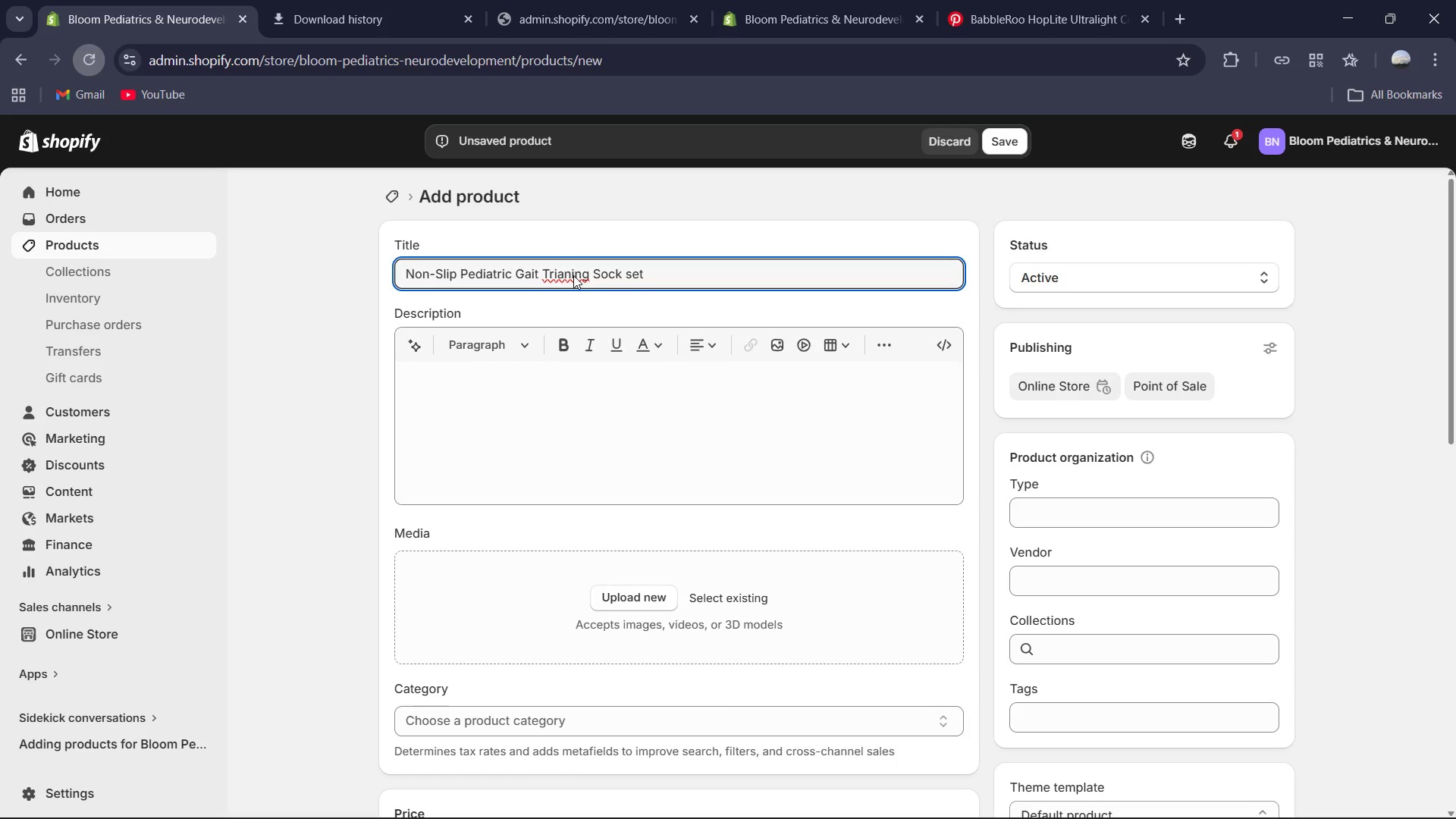 
left_click([573, 271])
 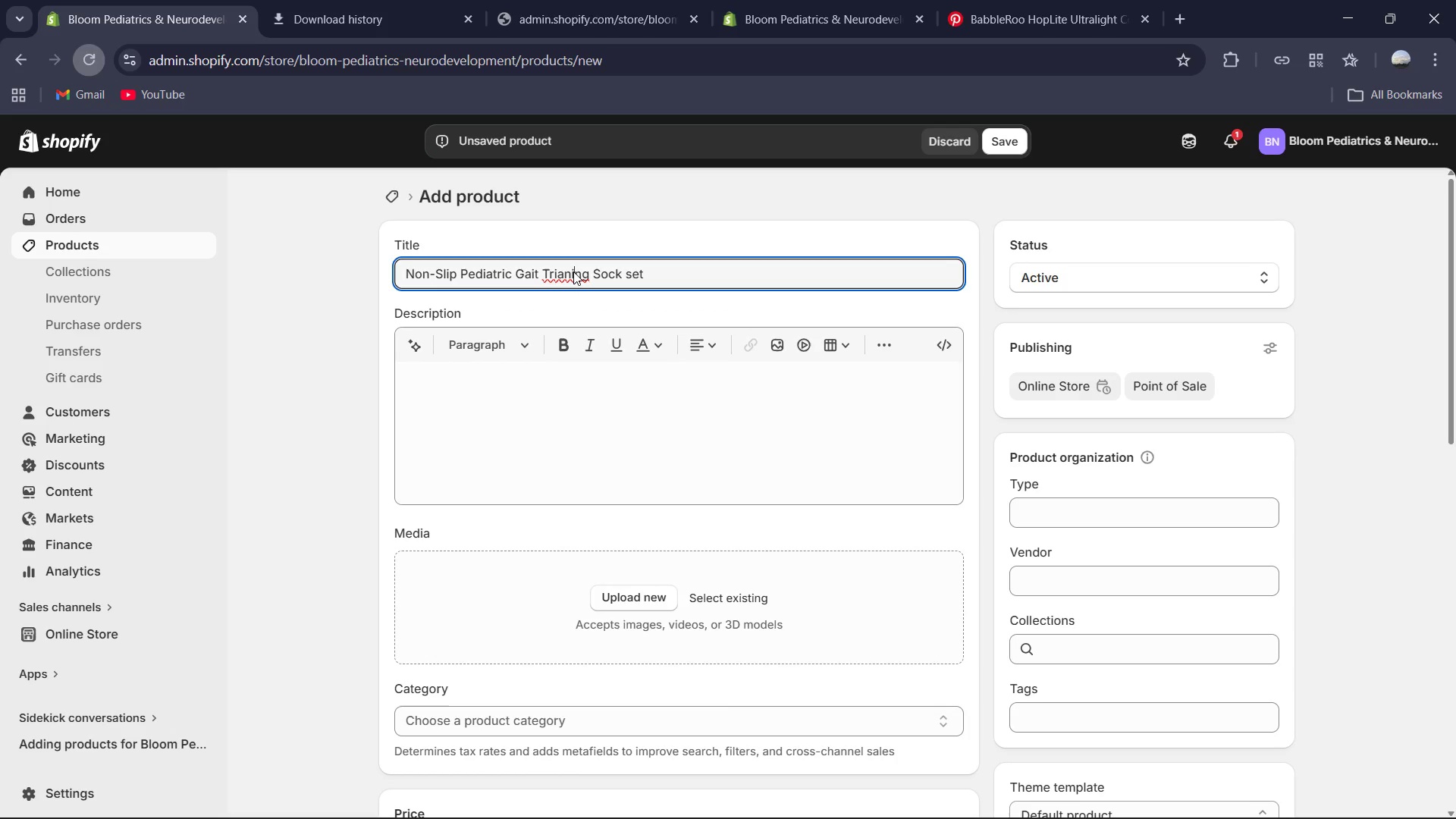 
key(Backspace)
key(Backspace)
key(Backspace)
key(Backspace)
key(Backspace)
type(riani)
 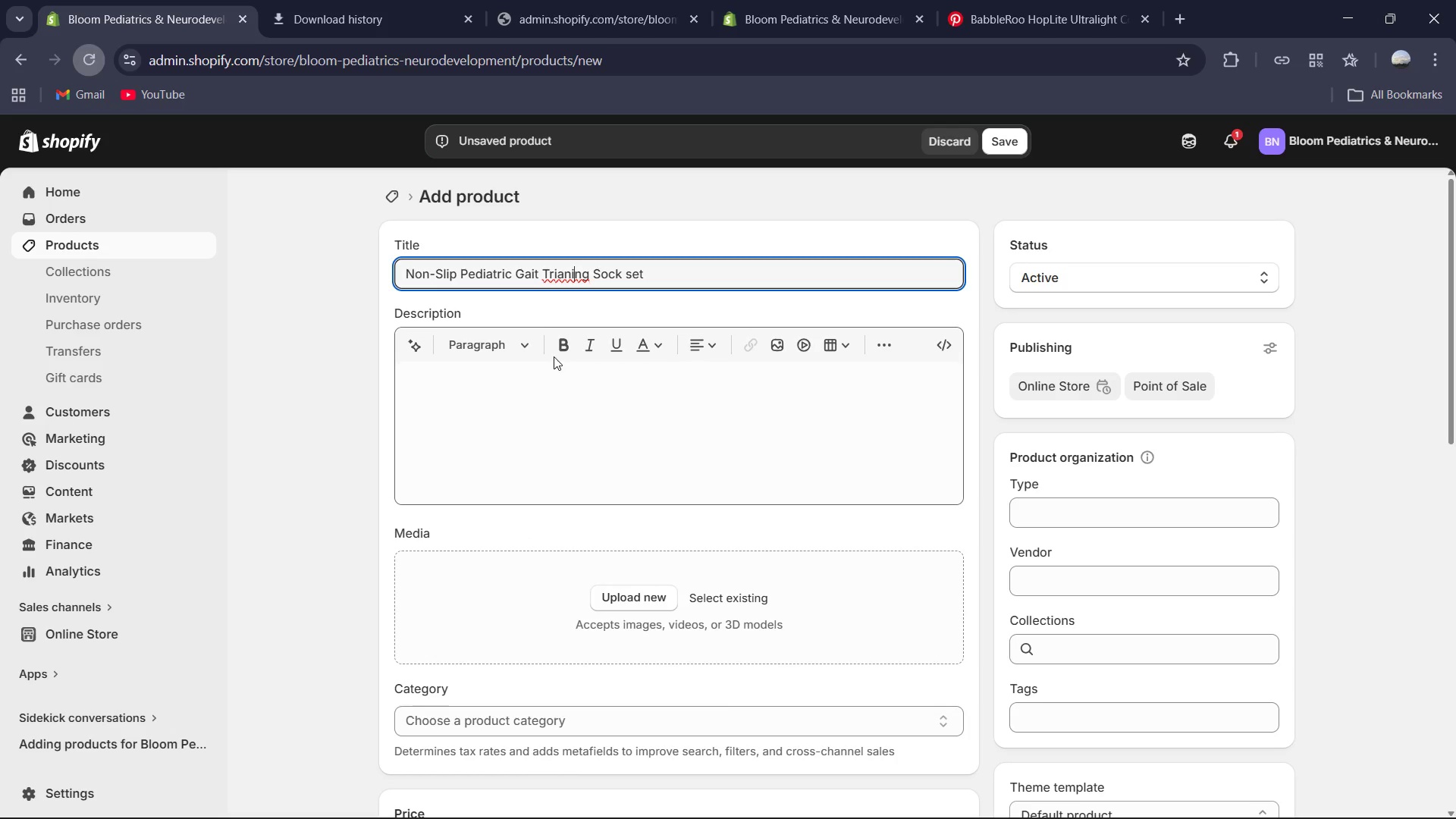 
wait(5.94)
 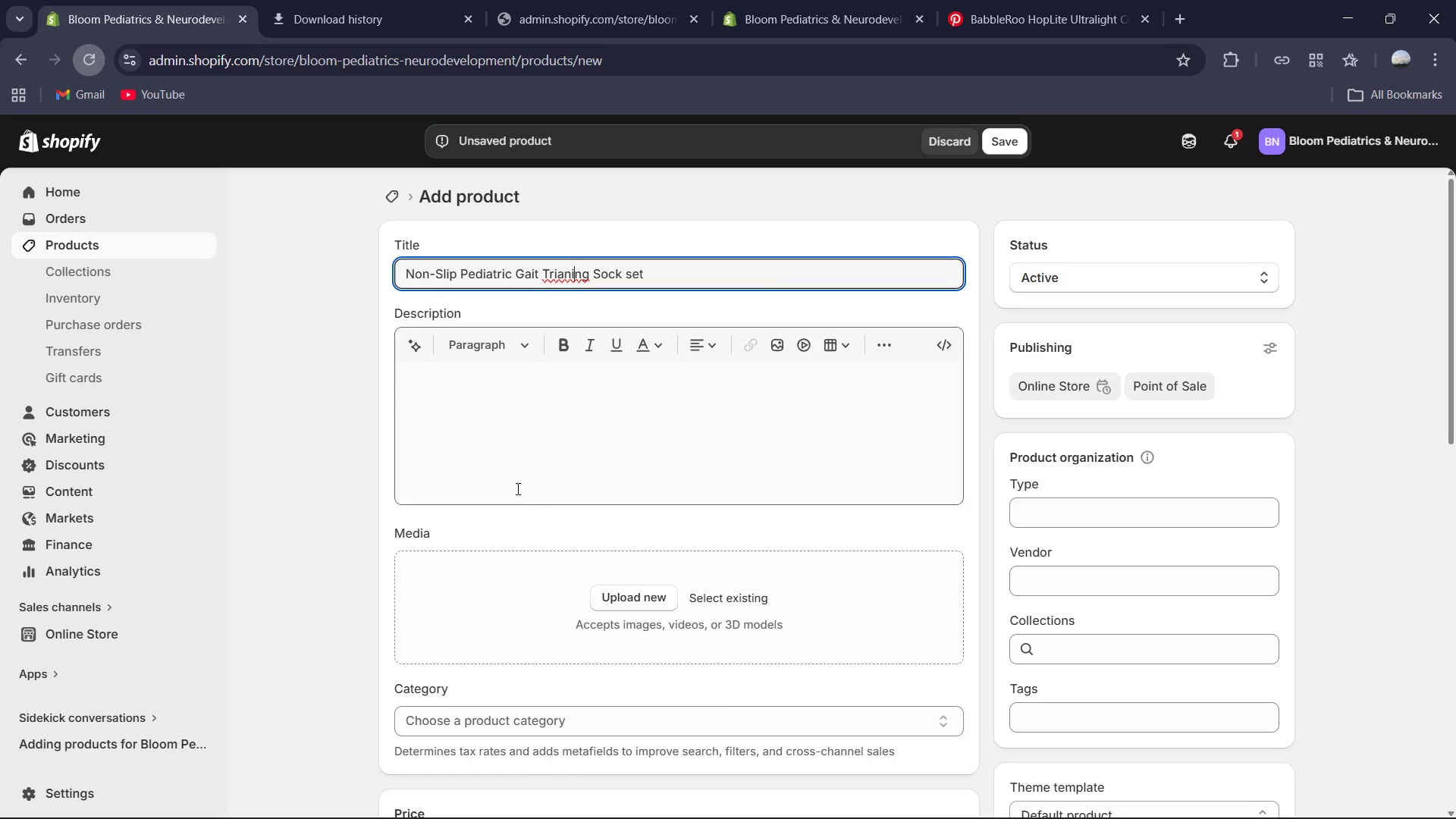 
key(Backspace)
key(Backspace)
key(Backspace)
key(Backspace)
type(ani)
 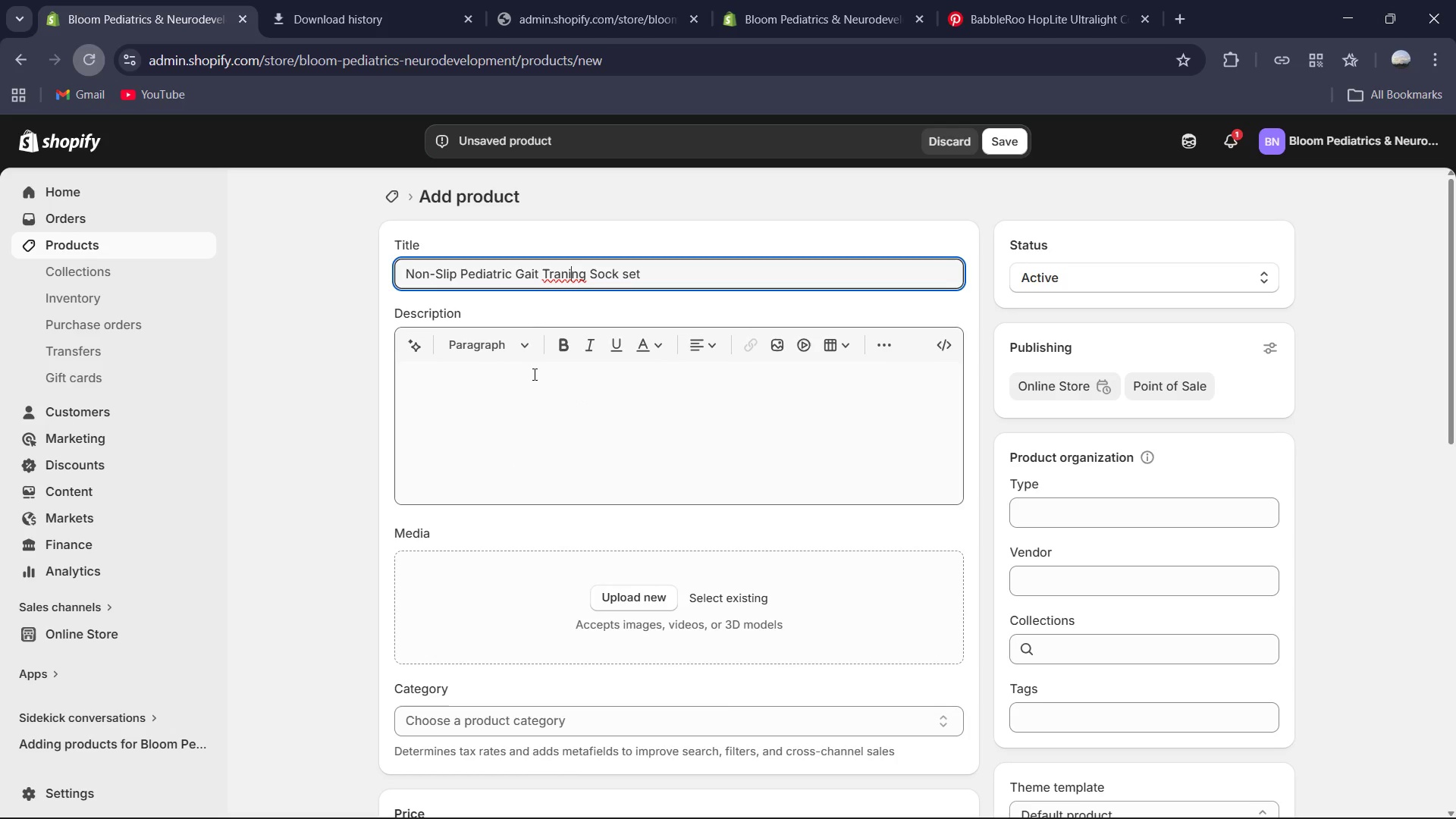 
wait(7.22)
 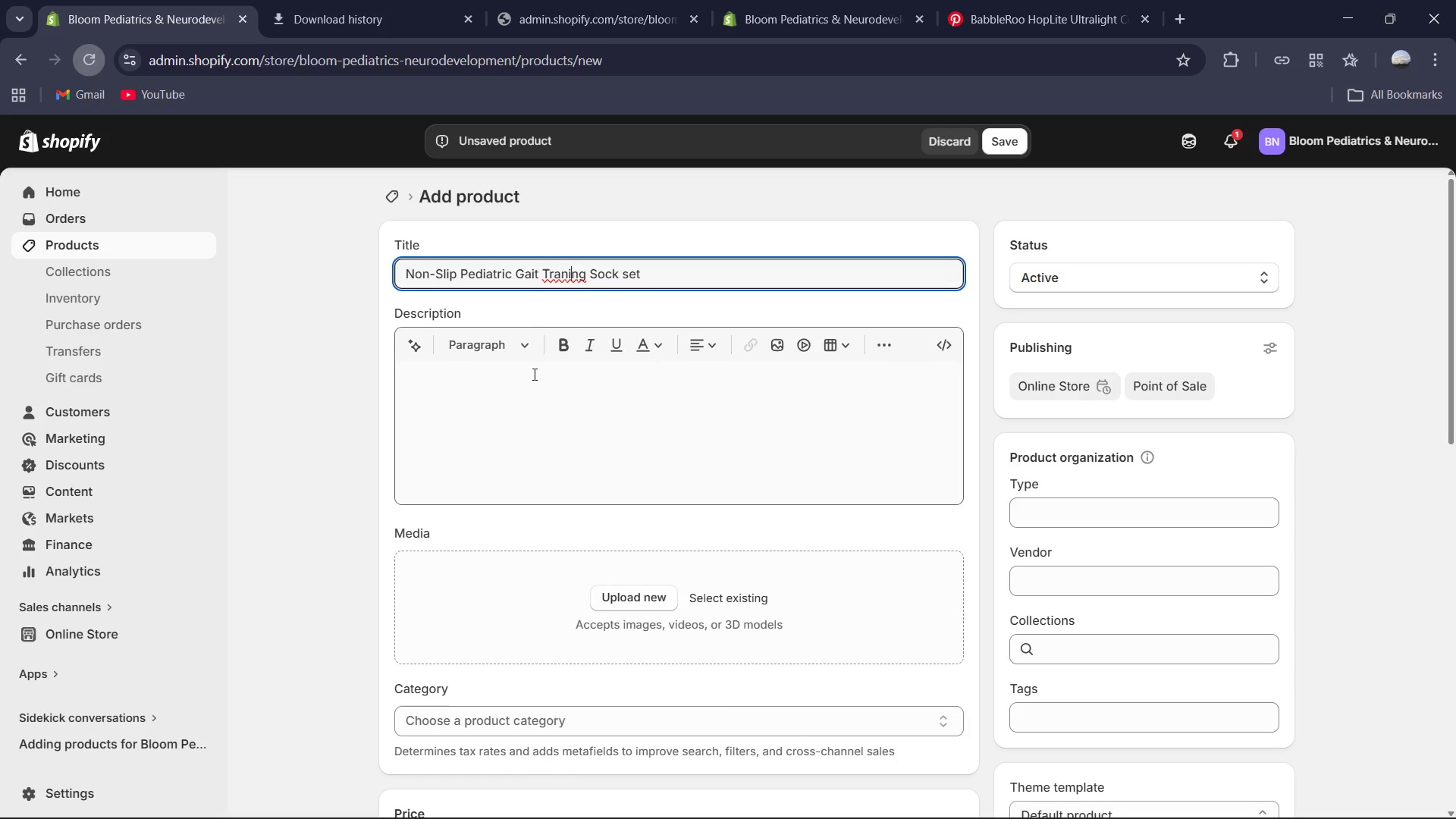 
left_click([563, 272])
 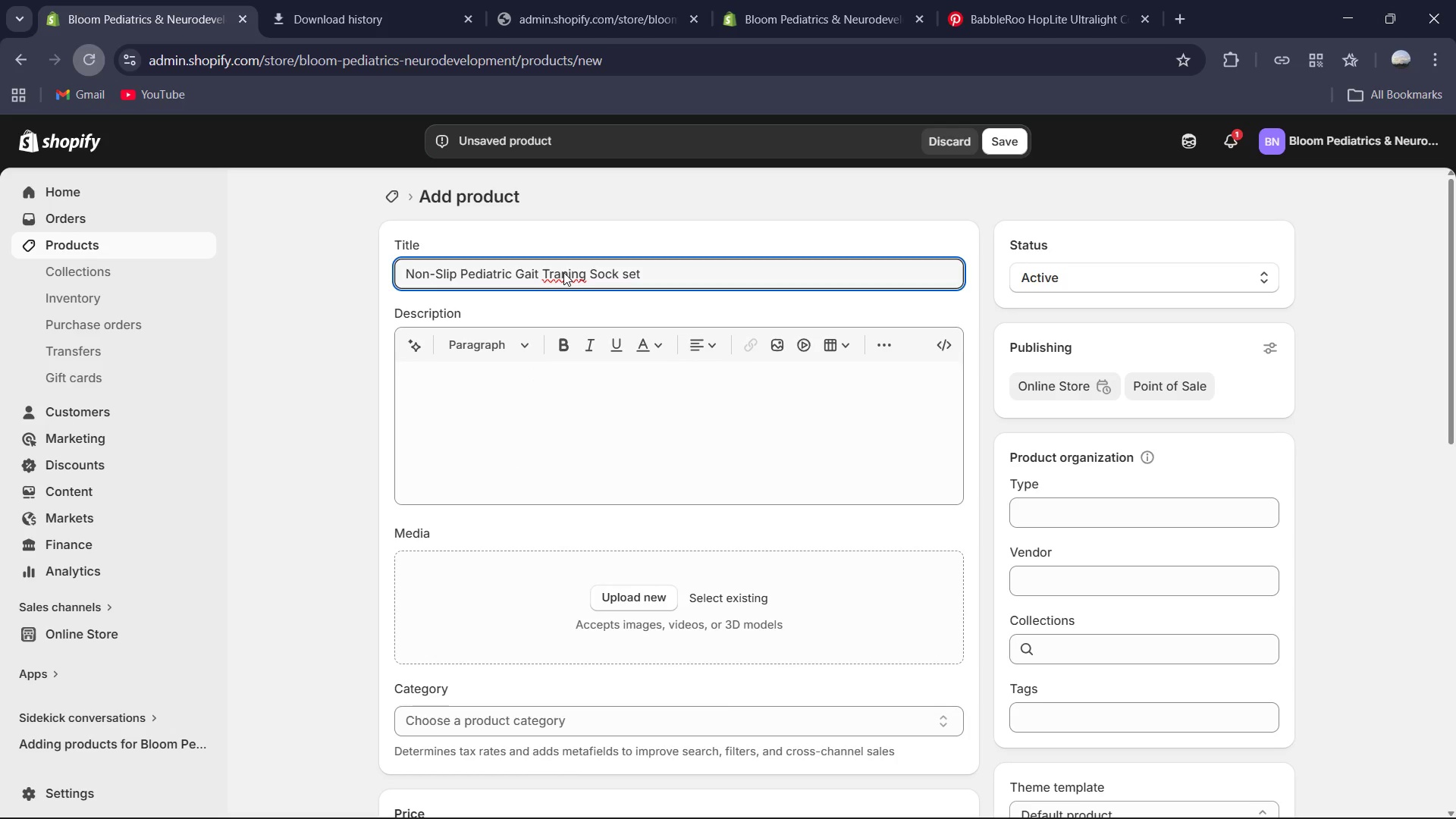 
key(I)
 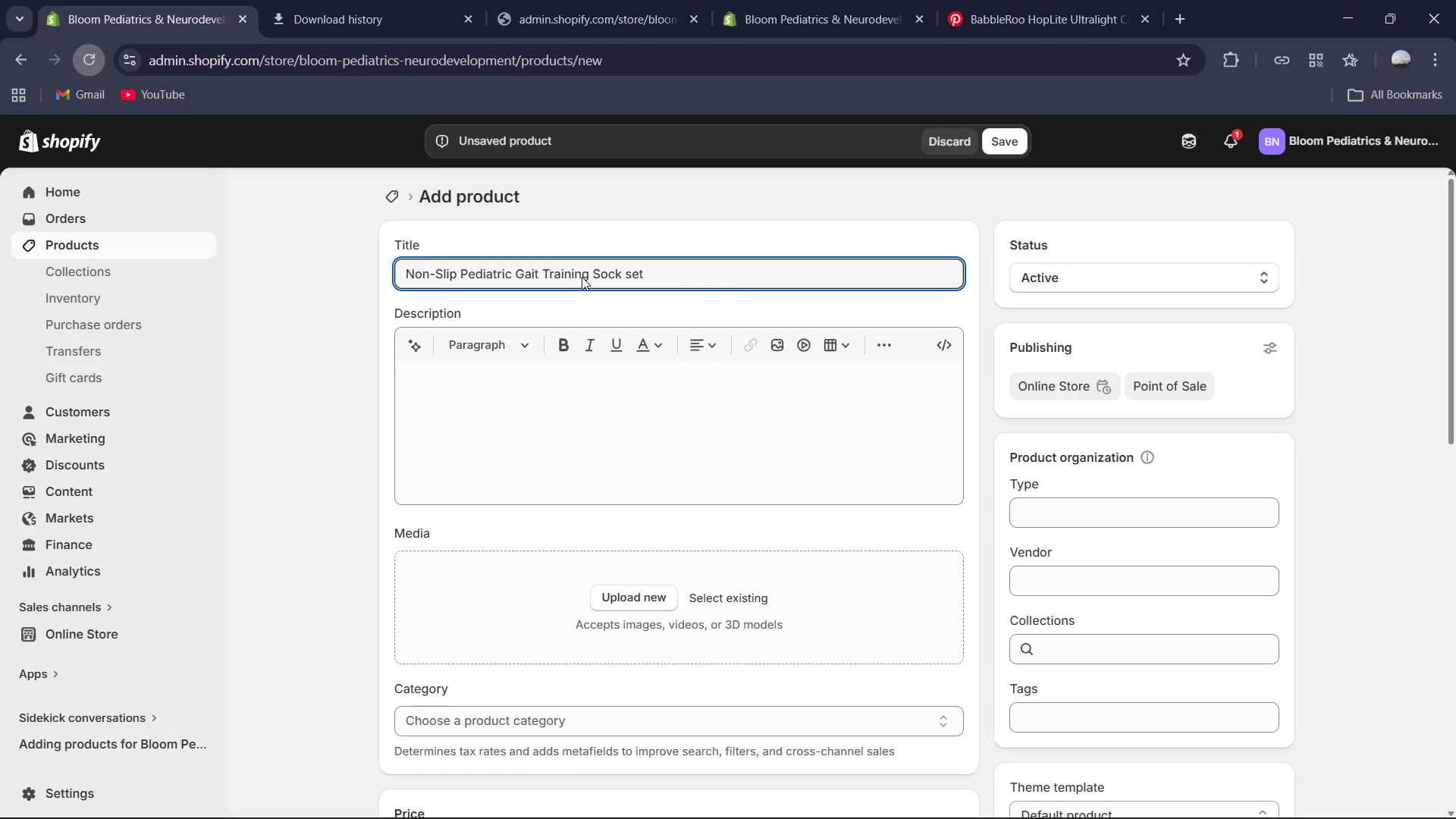 
left_click([556, 434])
 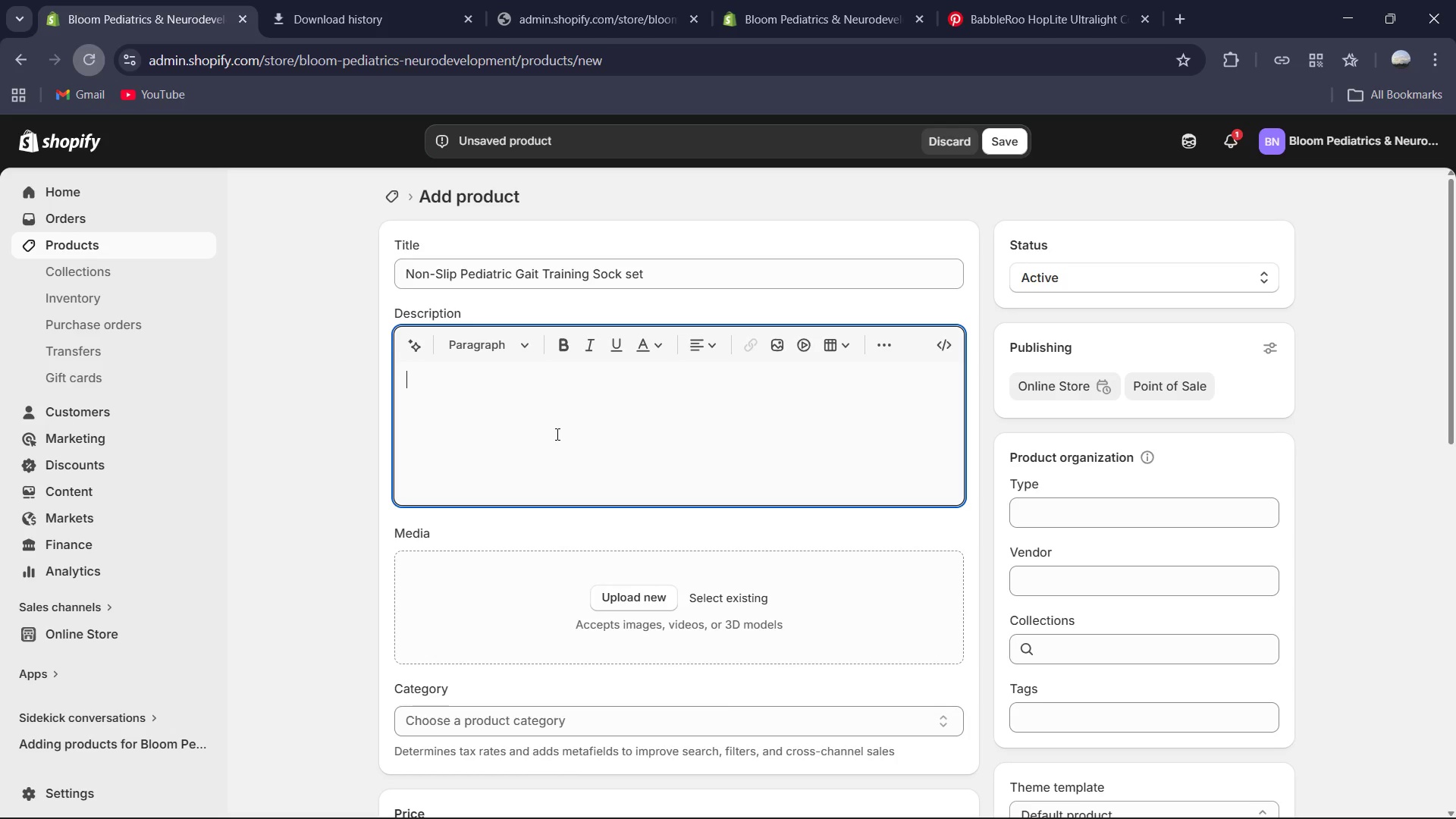 
type(G)
key(Backspace)
type(High Trasaction Stability Footwear for therpeutic Ambulance)
 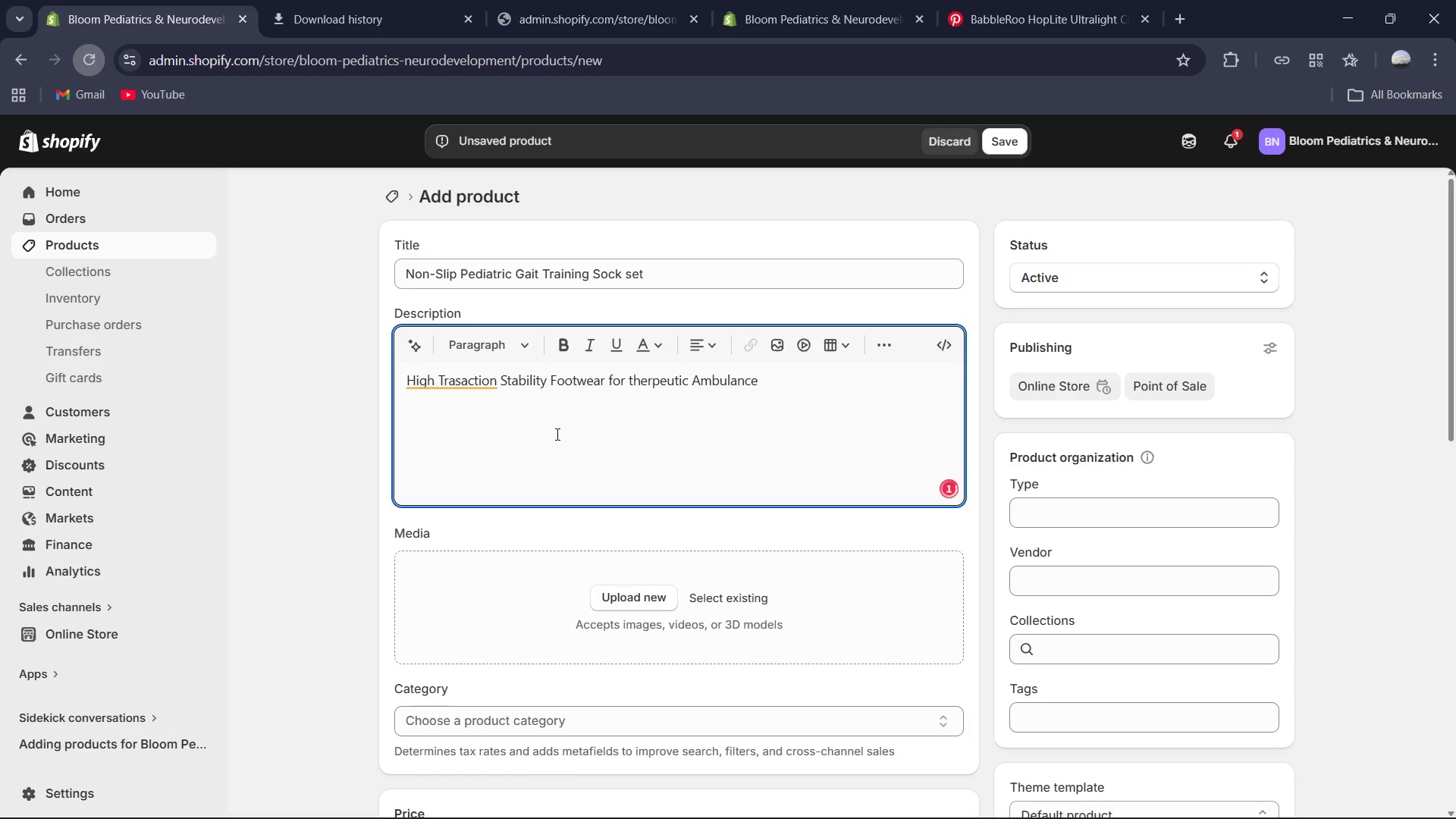 
key(Enter)
 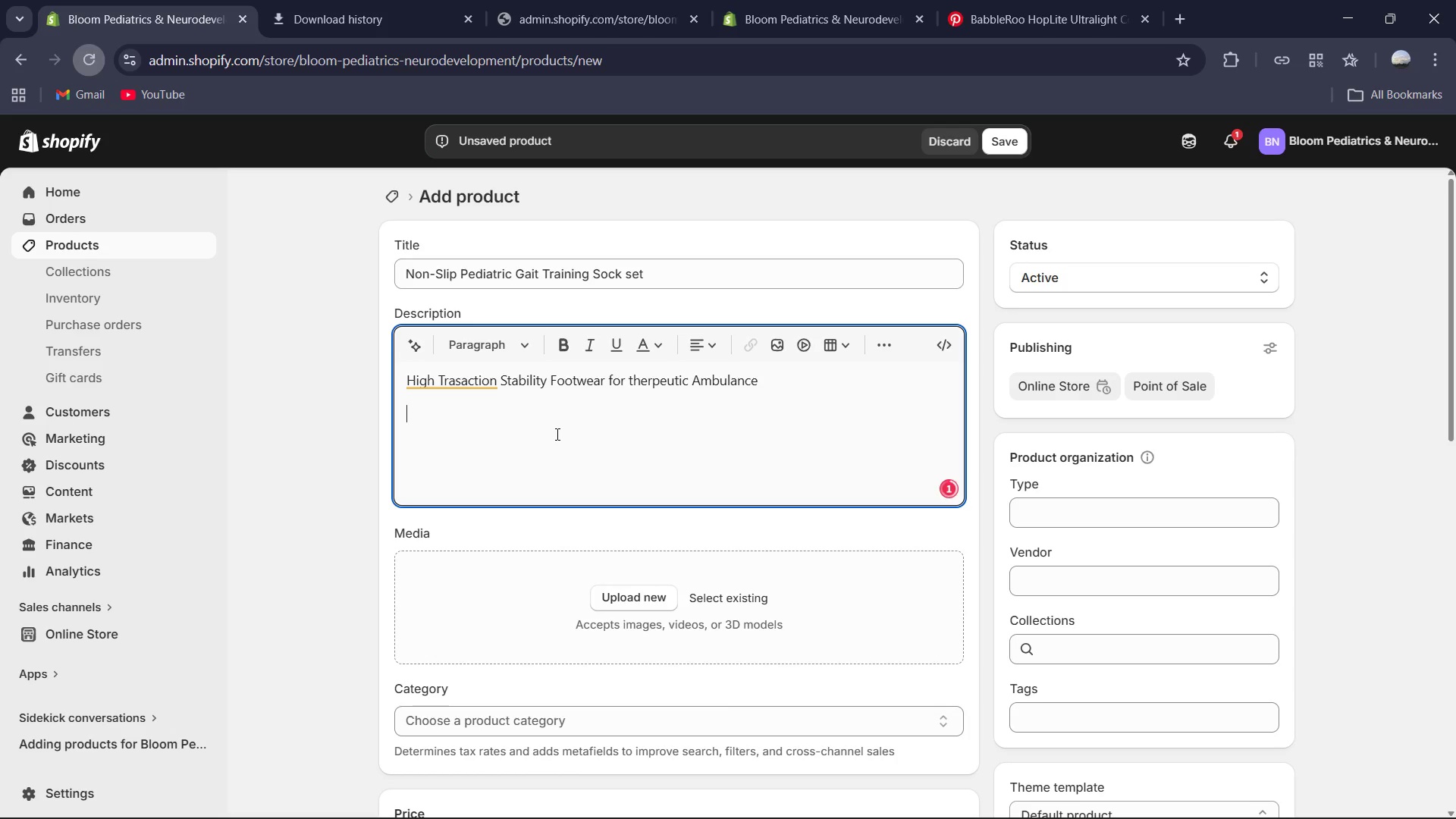 
type(The Bloom )
 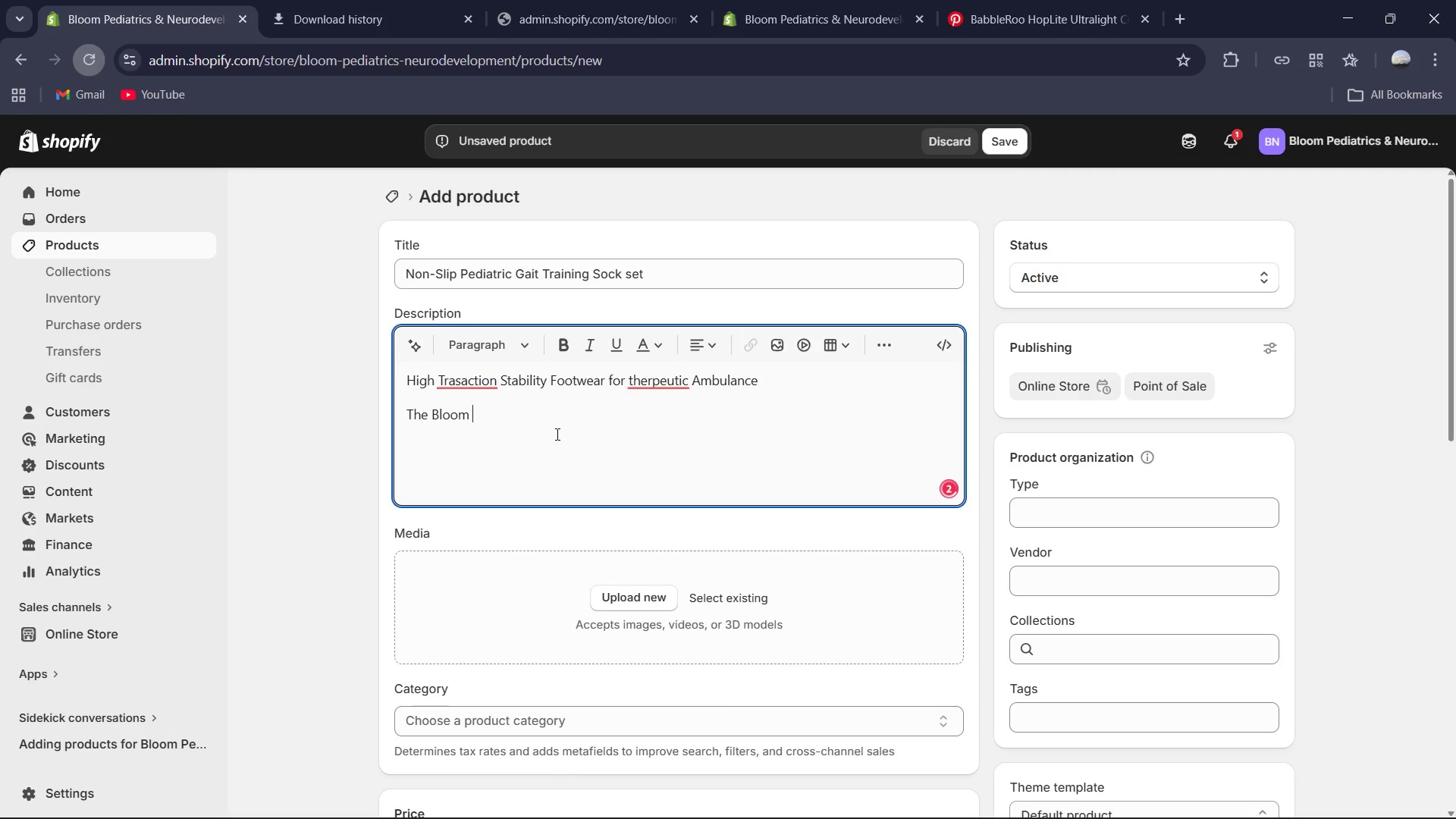 
hold_key(key=ShiftRight, duration=1.23)
 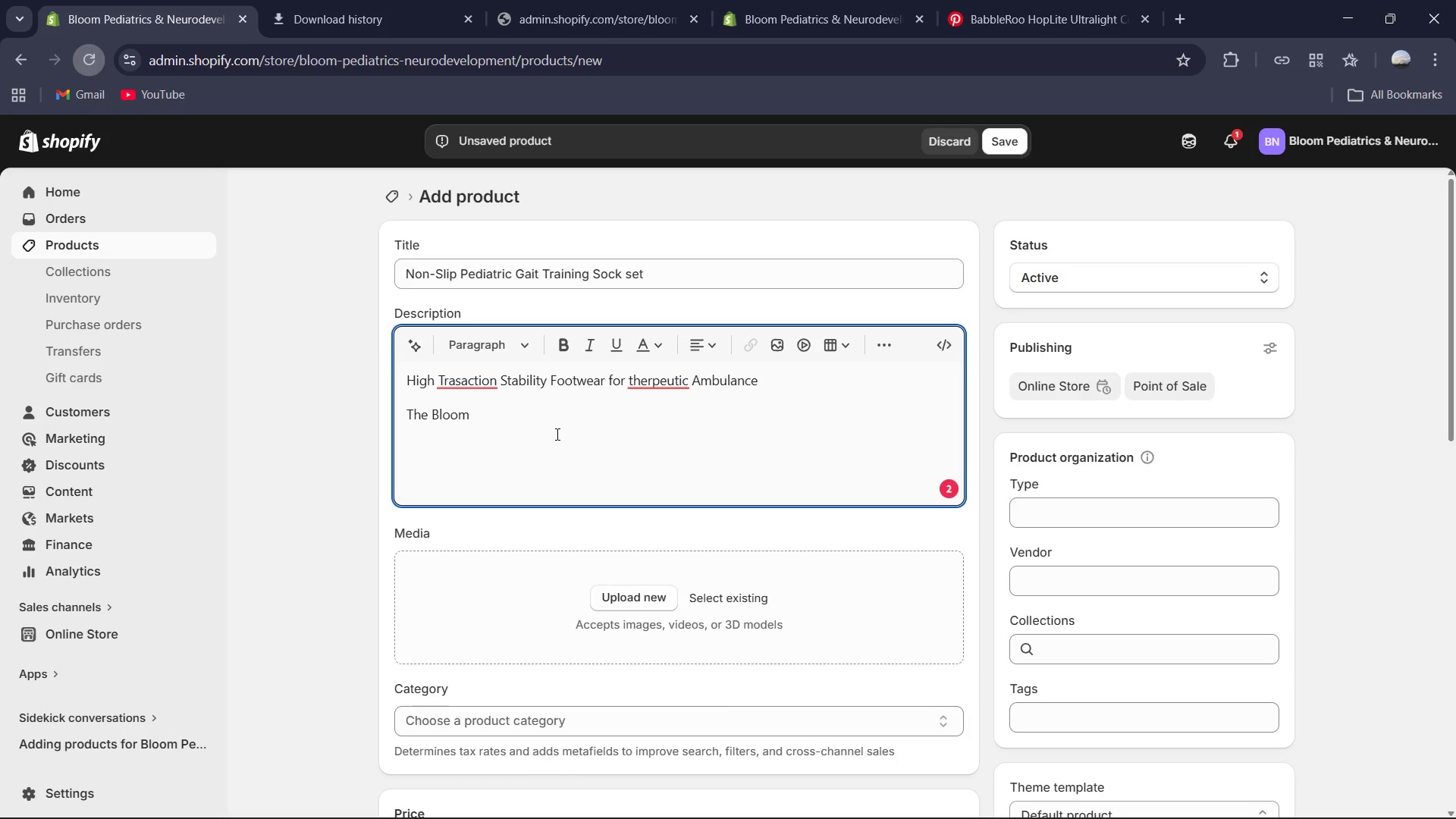 
type(Gait Training socks are engin)
key(Backspace)
type(e)
key(Backspace)
type(neered to provide maximum stability for pediatric patir)
key(Backspace)
type(ents during th e)
key(Backspace)
key(Backspace)
type(e critical phases of gait rehabilation. Unlike standard retail f)
key(Backspace)
type(grip socks, these are designed with 360-degree high frictional tread patter)
key(Backspace)
type(n, ensuring contant tractio )
key(Backspace)
type(n even is the socks rotated on the flooe)
key(Backspace)
type(r during neurological or orthop)
key(Backspace)
type(pedic rec)
key(Backspace)
type(vovey exercide)
 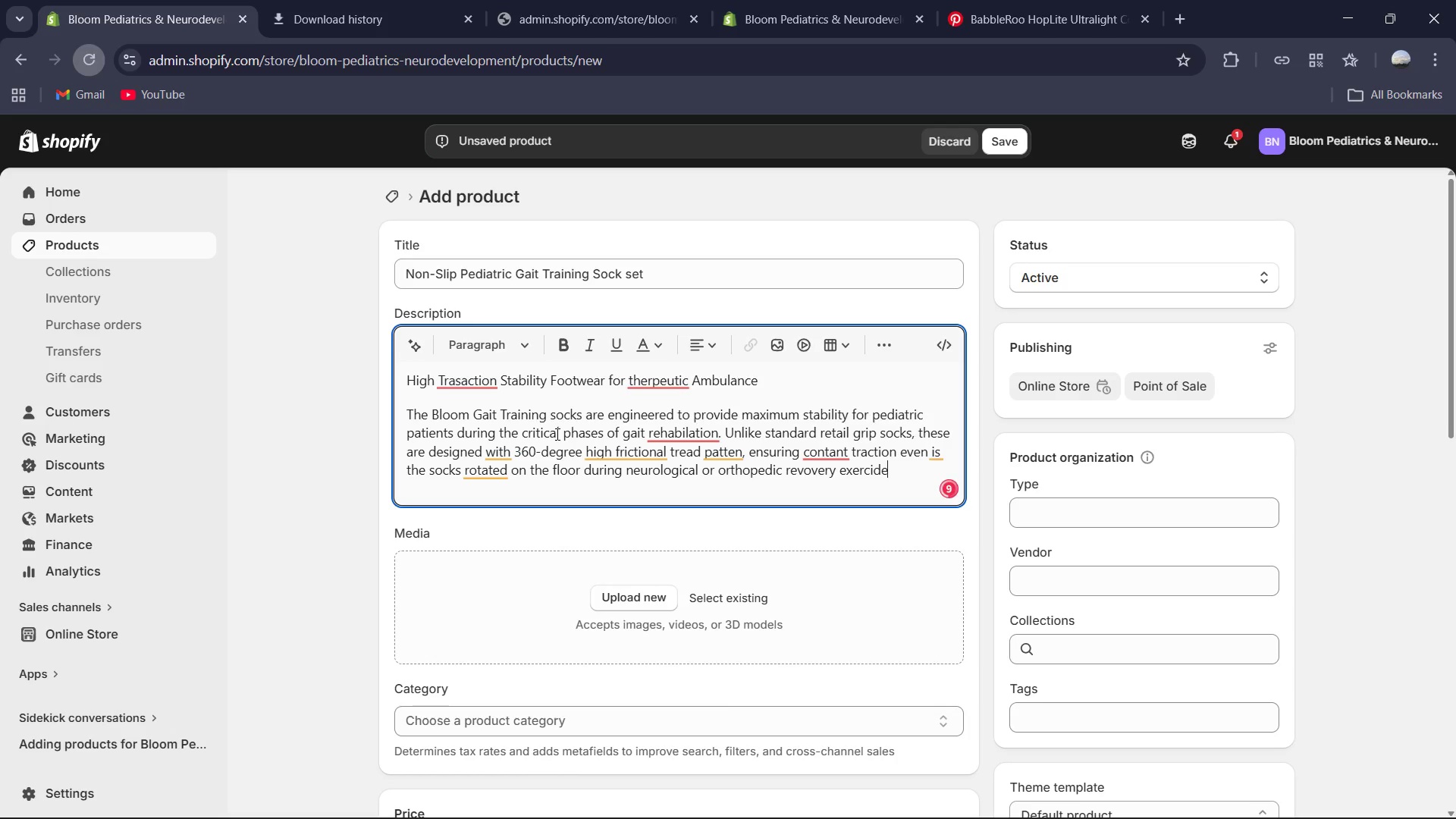 
hold_key(key=ShiftRight, duration=1.92)
 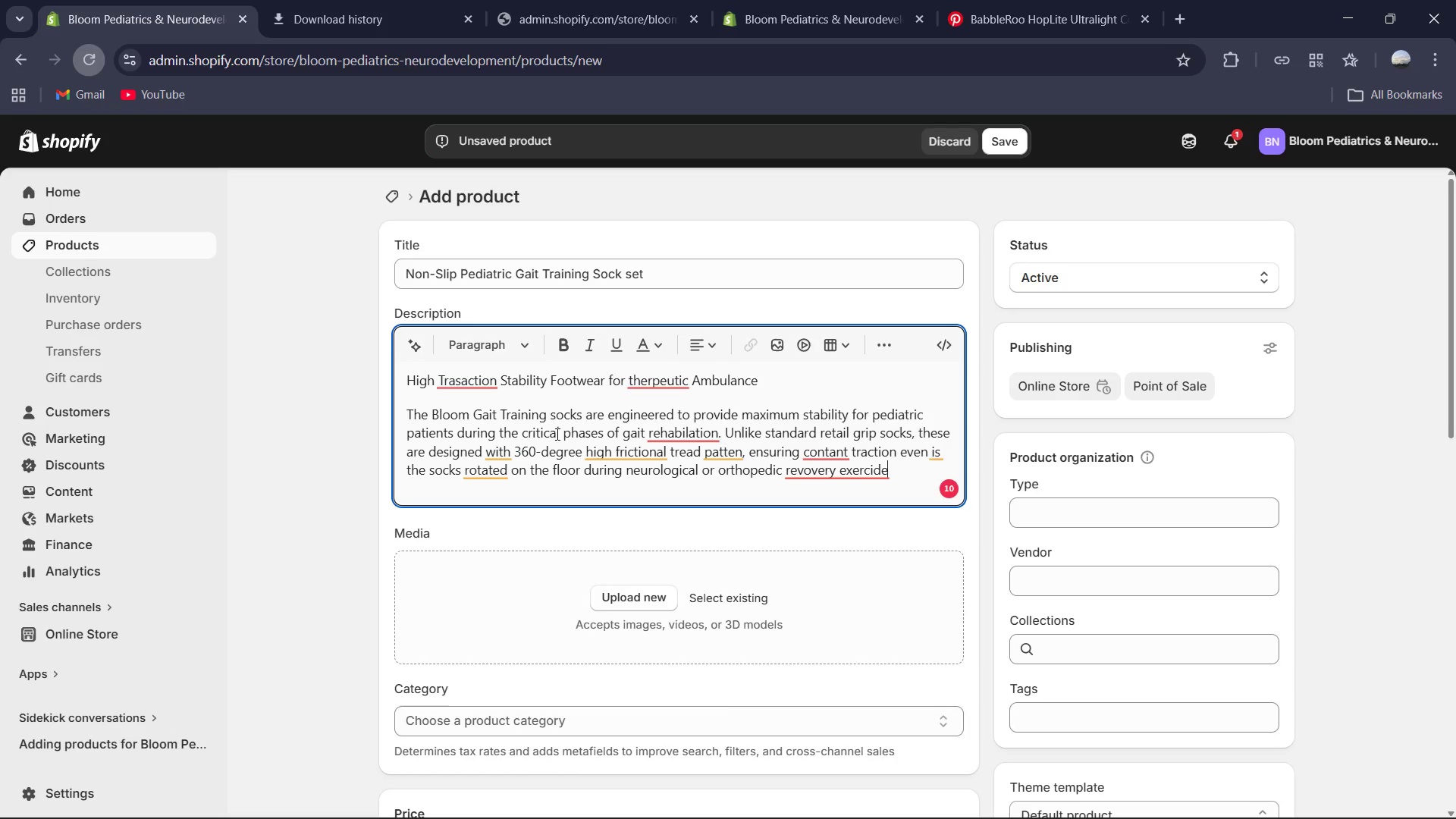 
key(Period)
 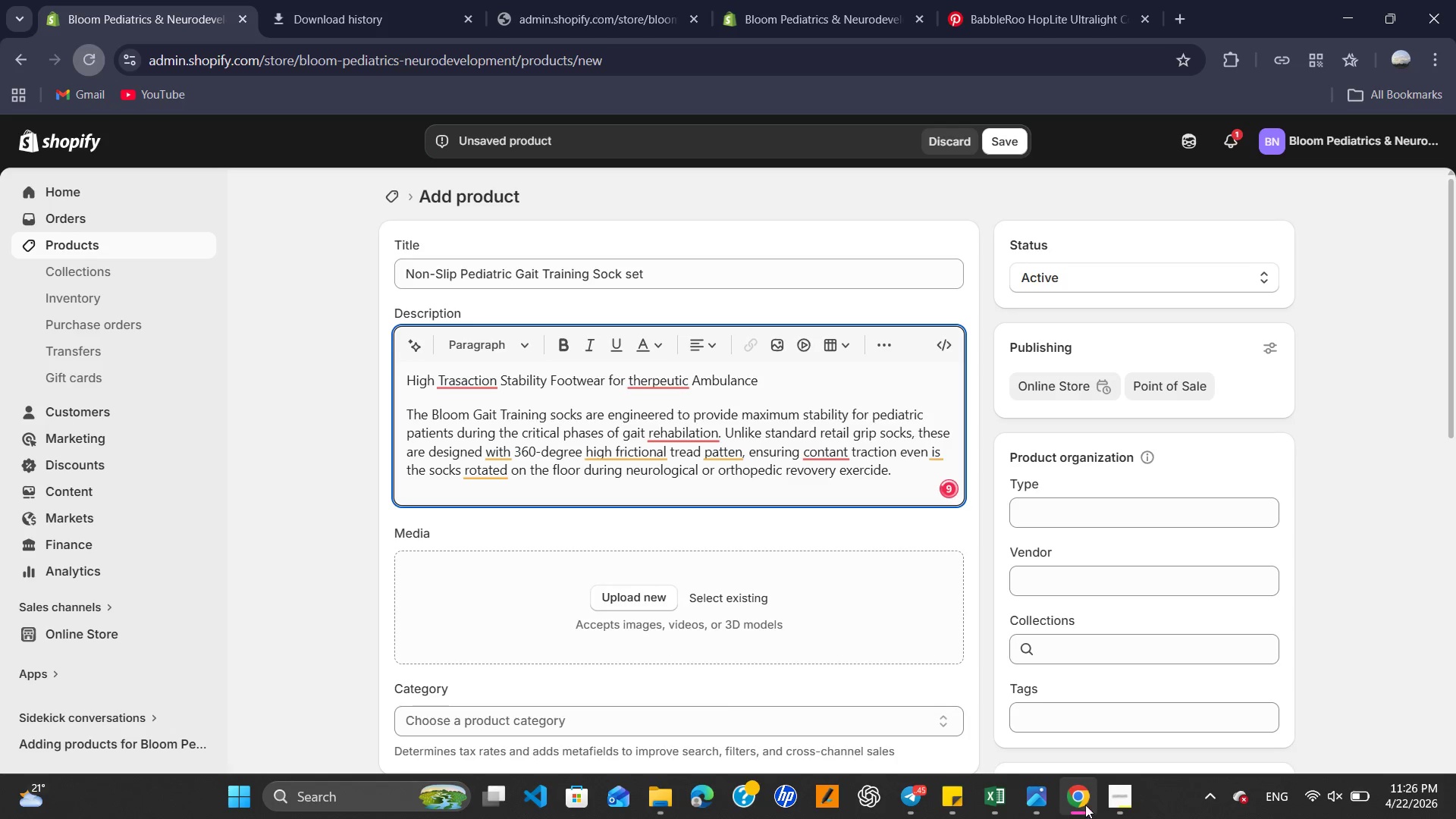 
left_click([1110, 788])